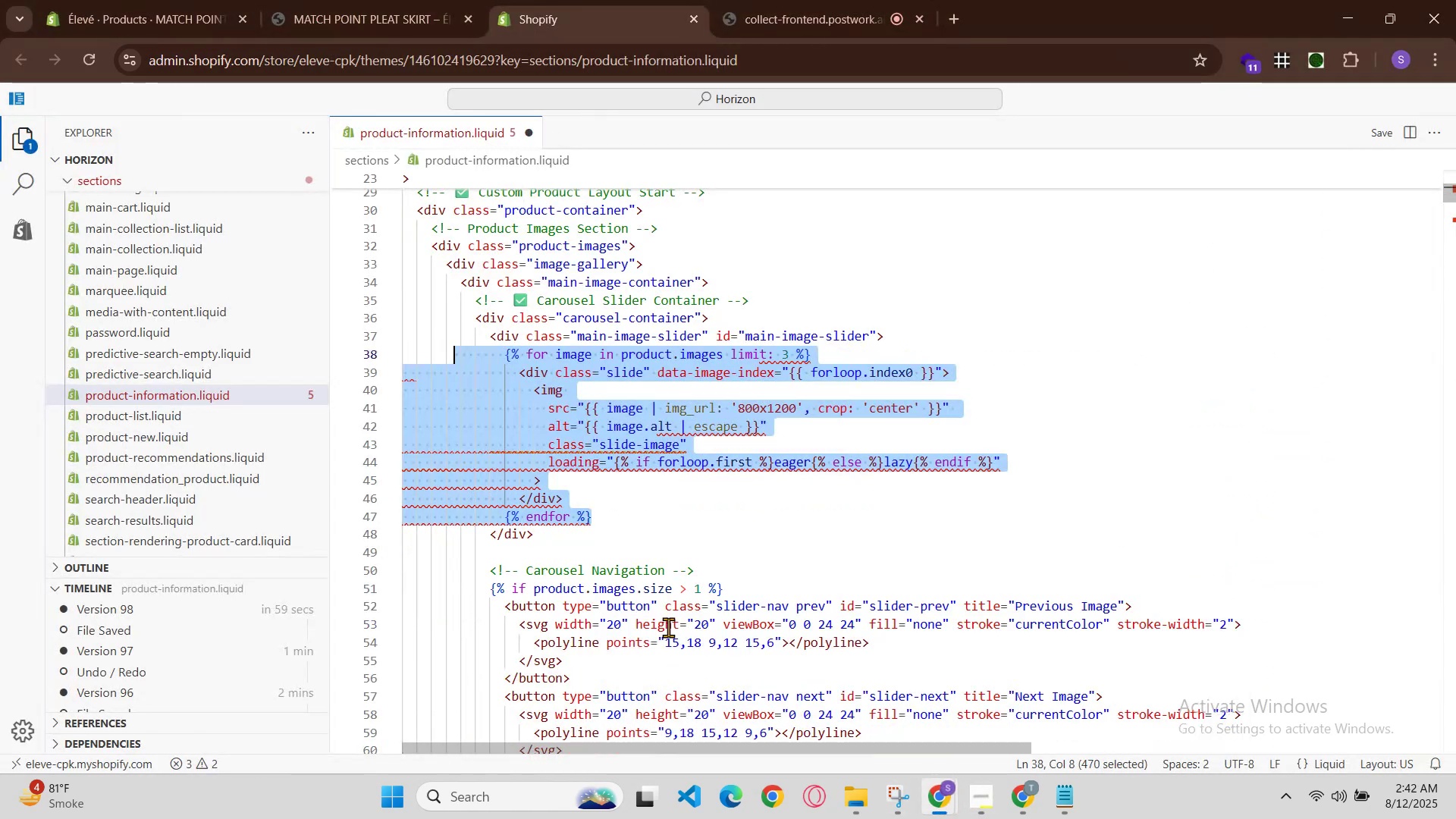 
hold_key(key=ControlLeft, duration=0.49)
 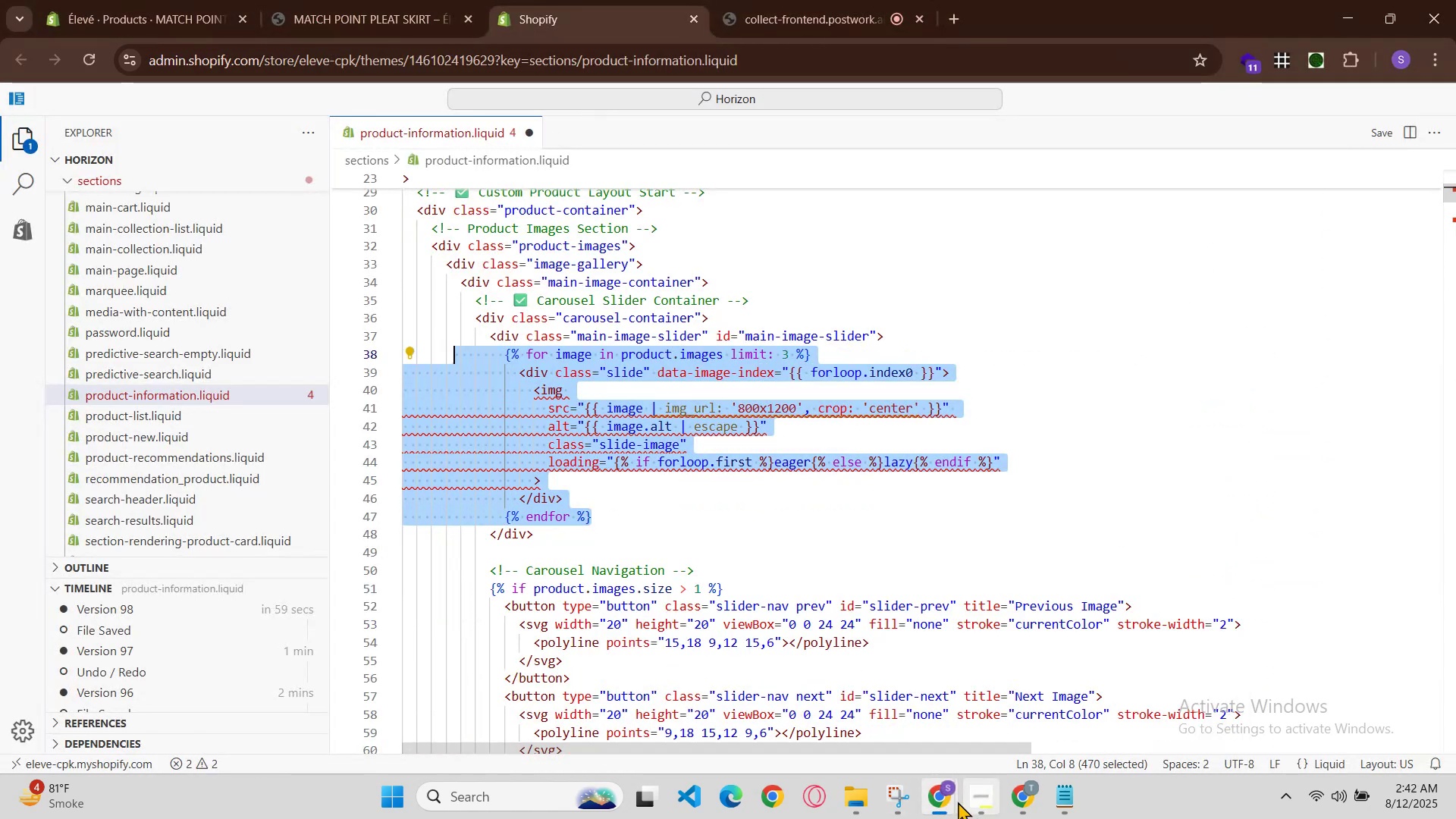 
hold_key(key=S, duration=0.35)
 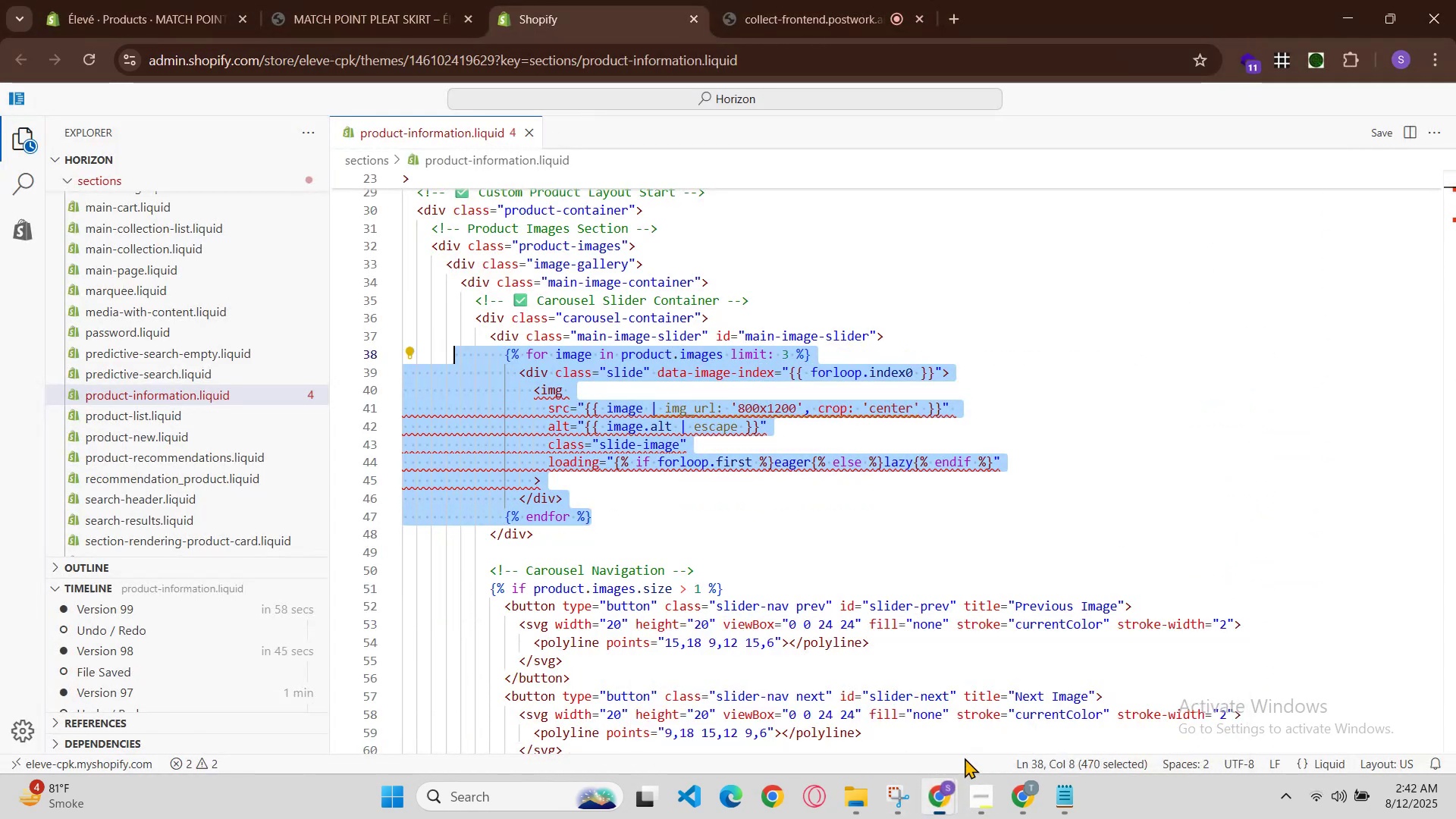 
left_click([950, 791])
 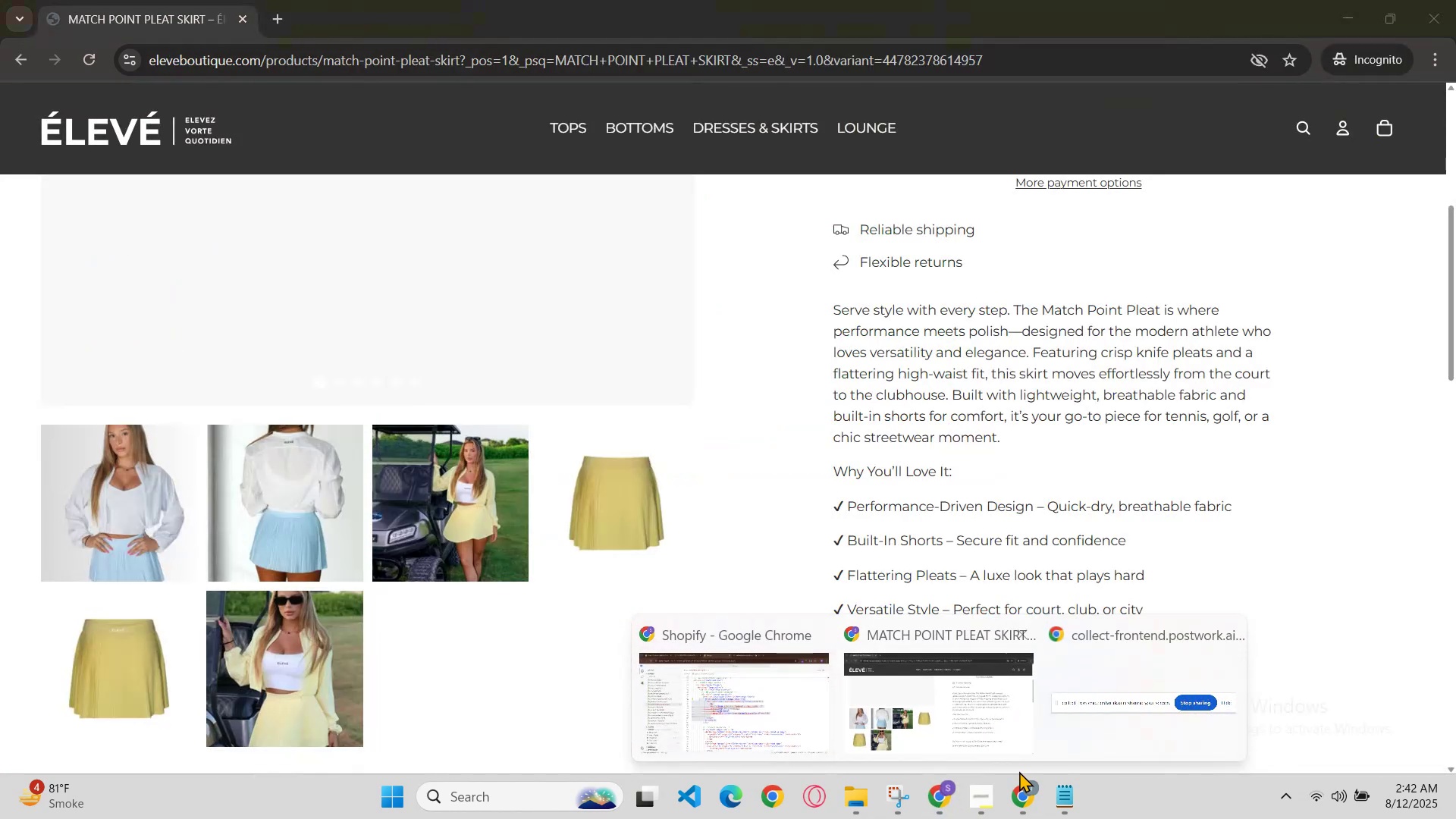 
left_click([985, 733])
 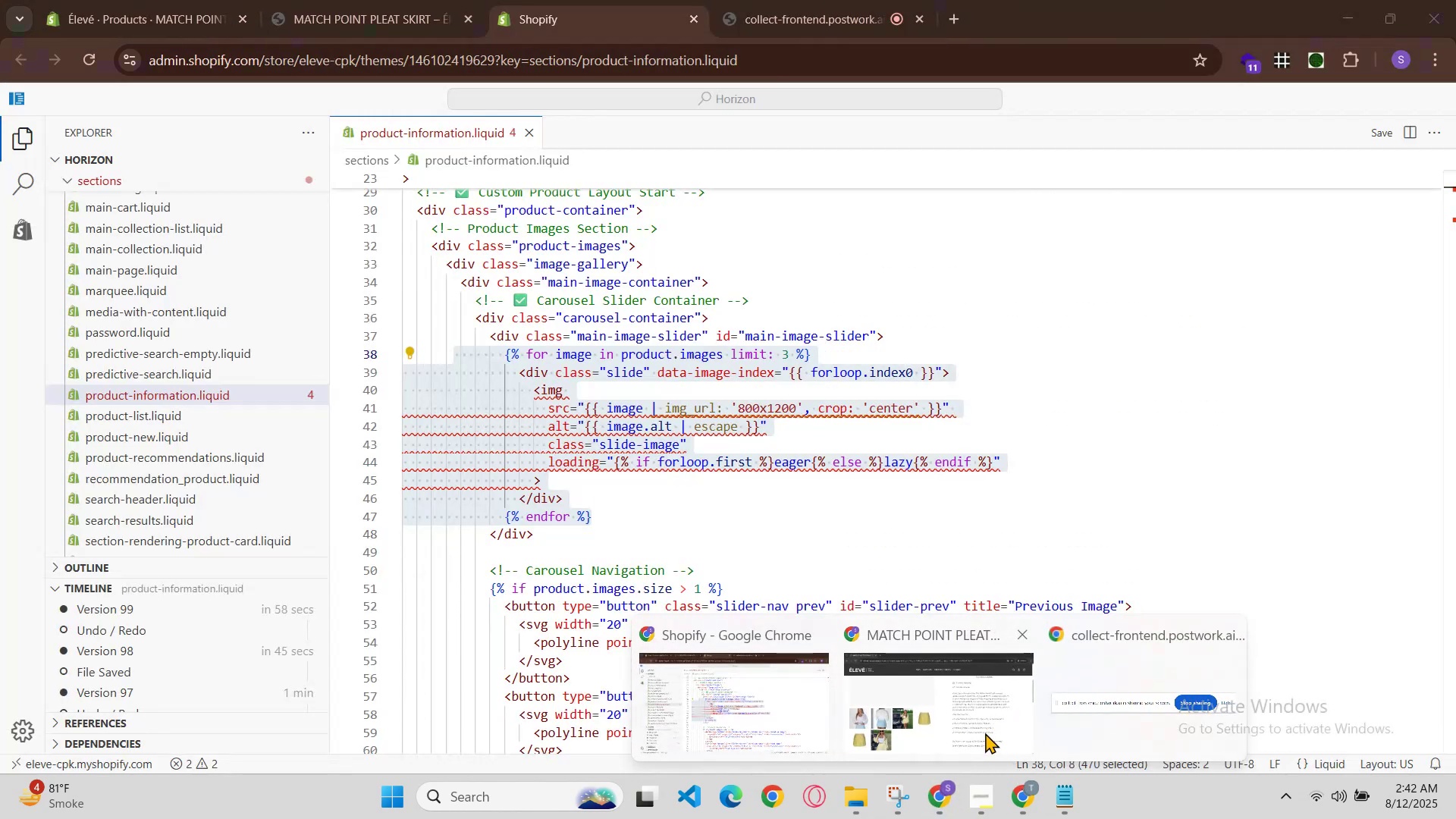 
key(Control+R)
 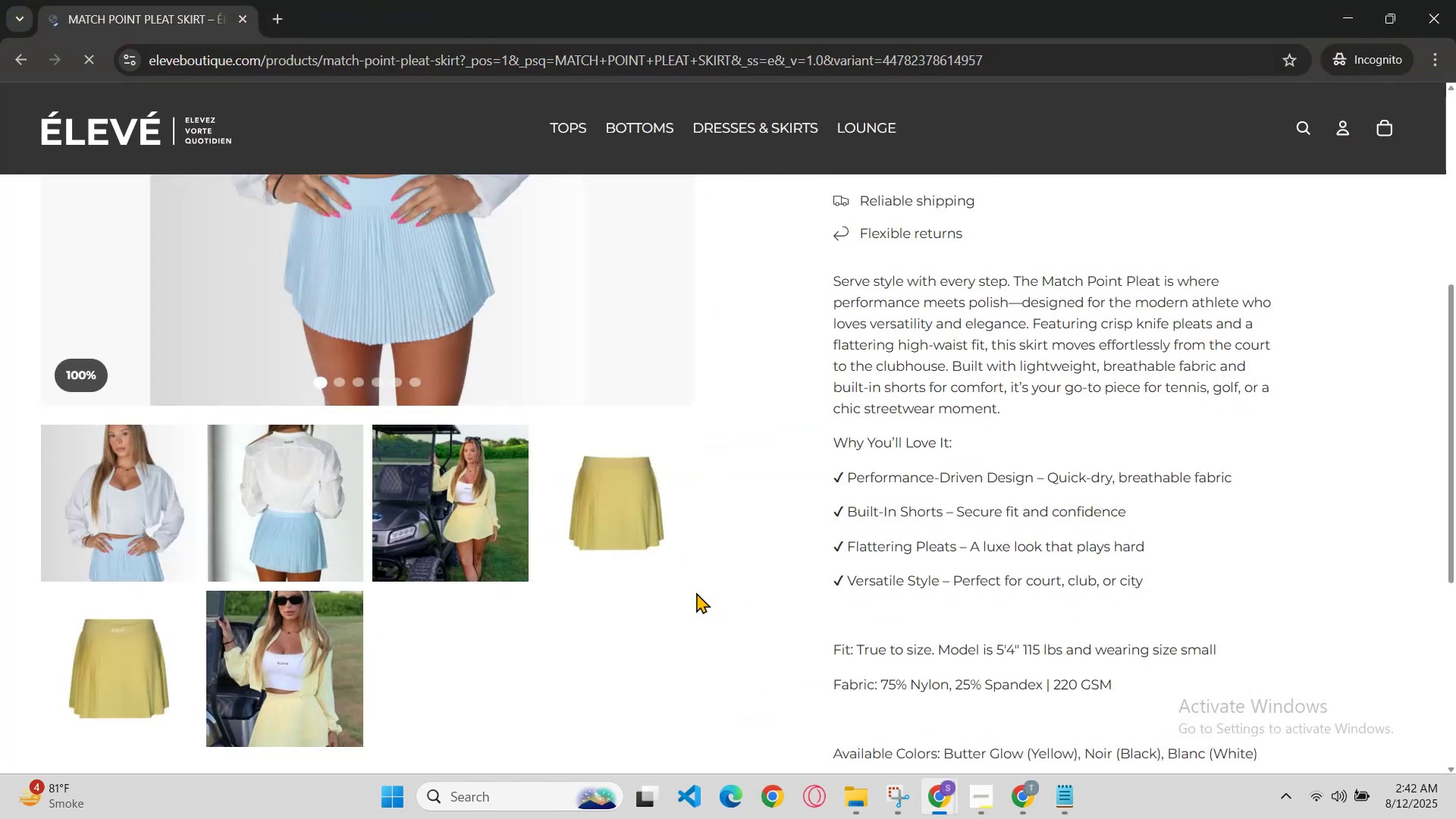 
scroll: coordinate [696, 592], scroll_direction: up, amount: 2.0
 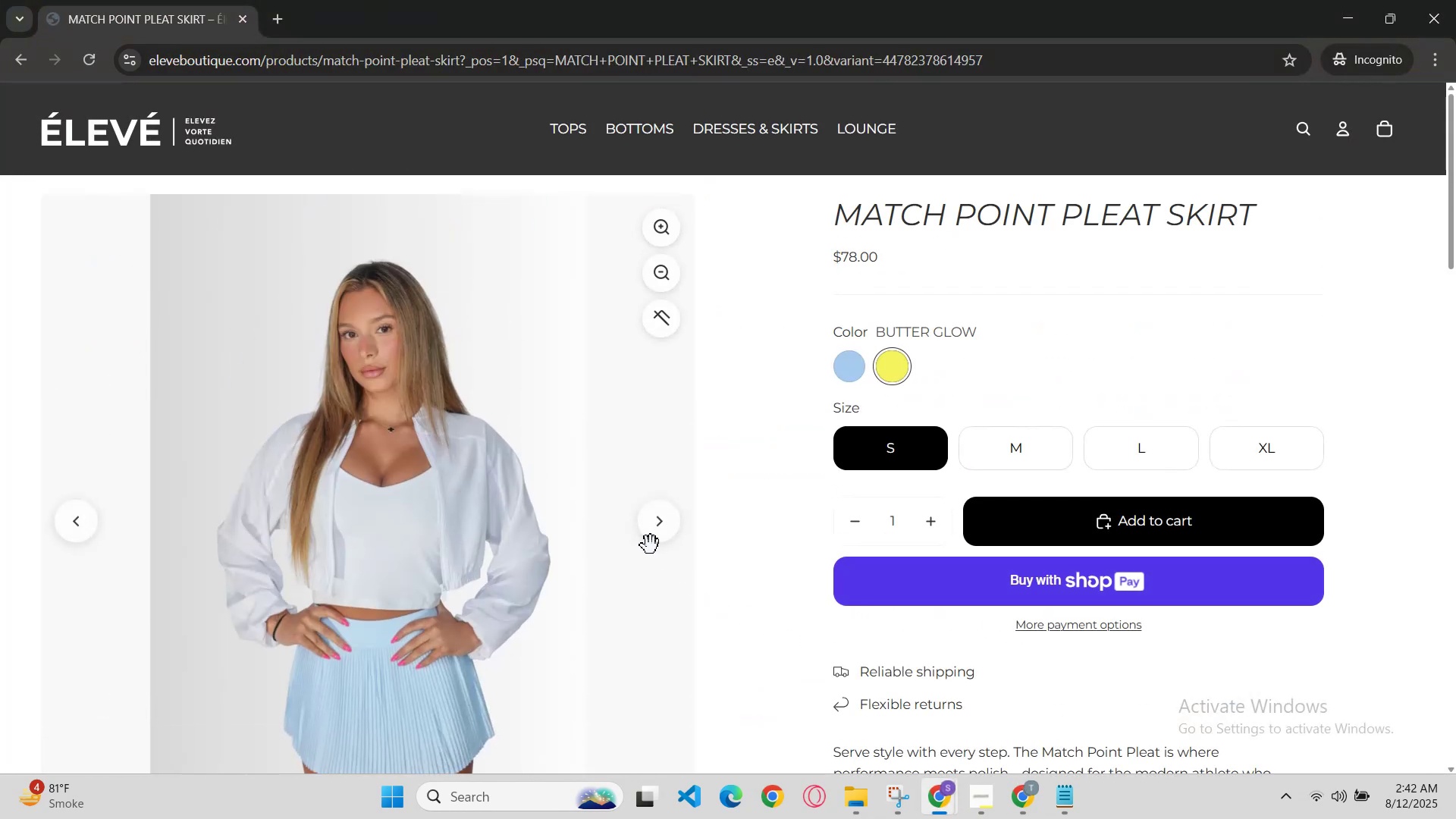 
left_click([651, 545])
 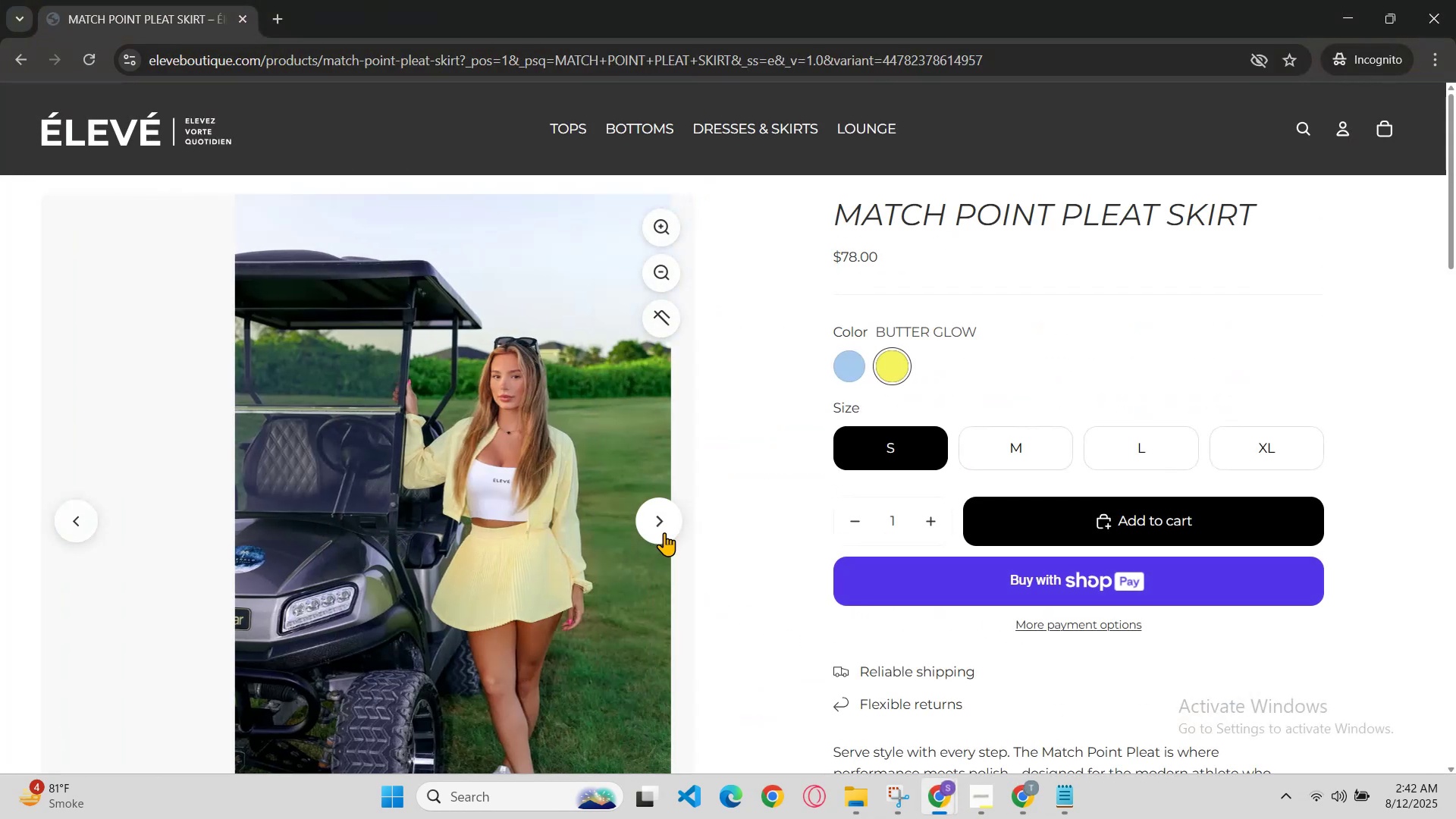 
left_click([664, 530])
 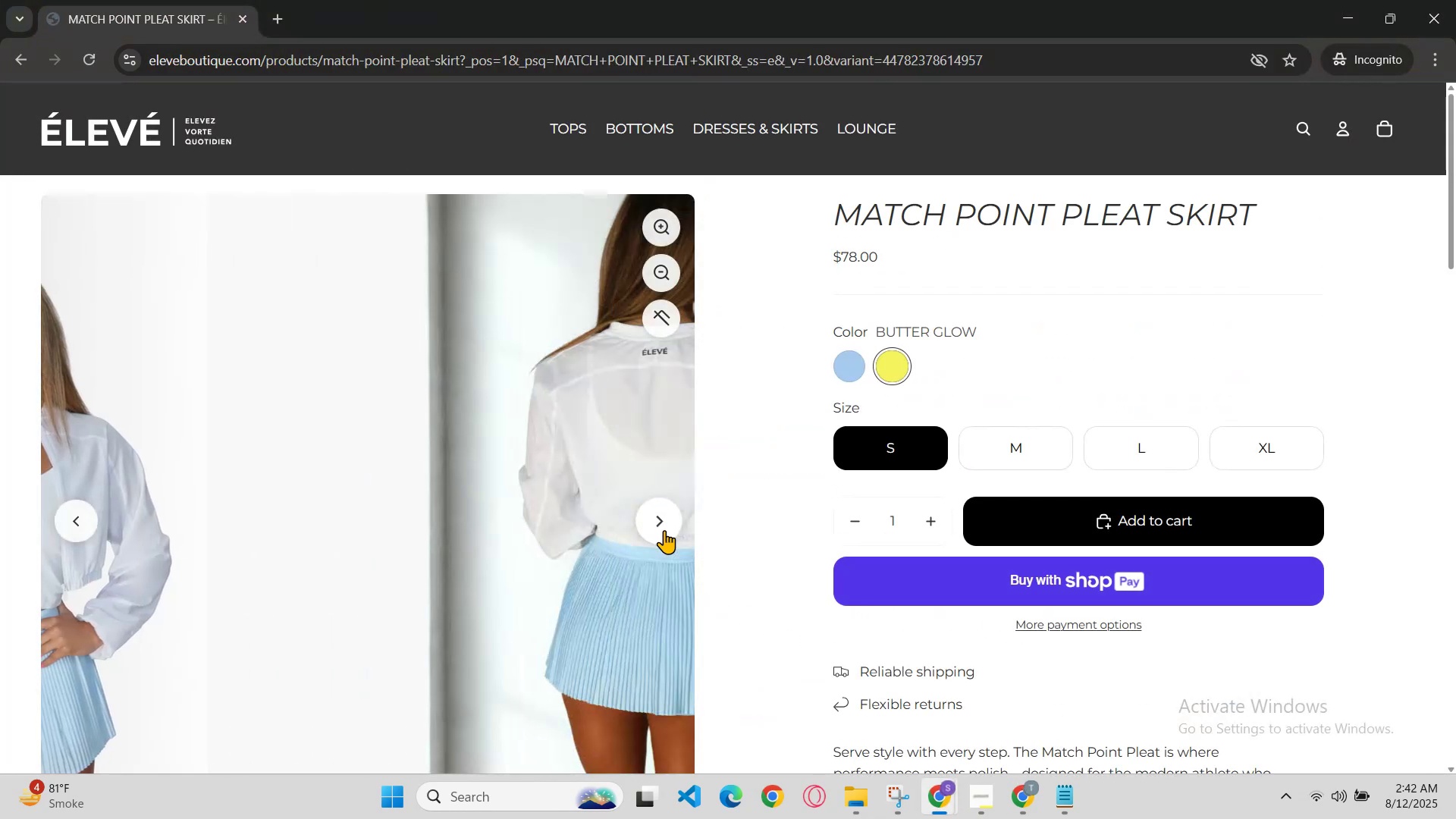 
triple_click([663, 529])
 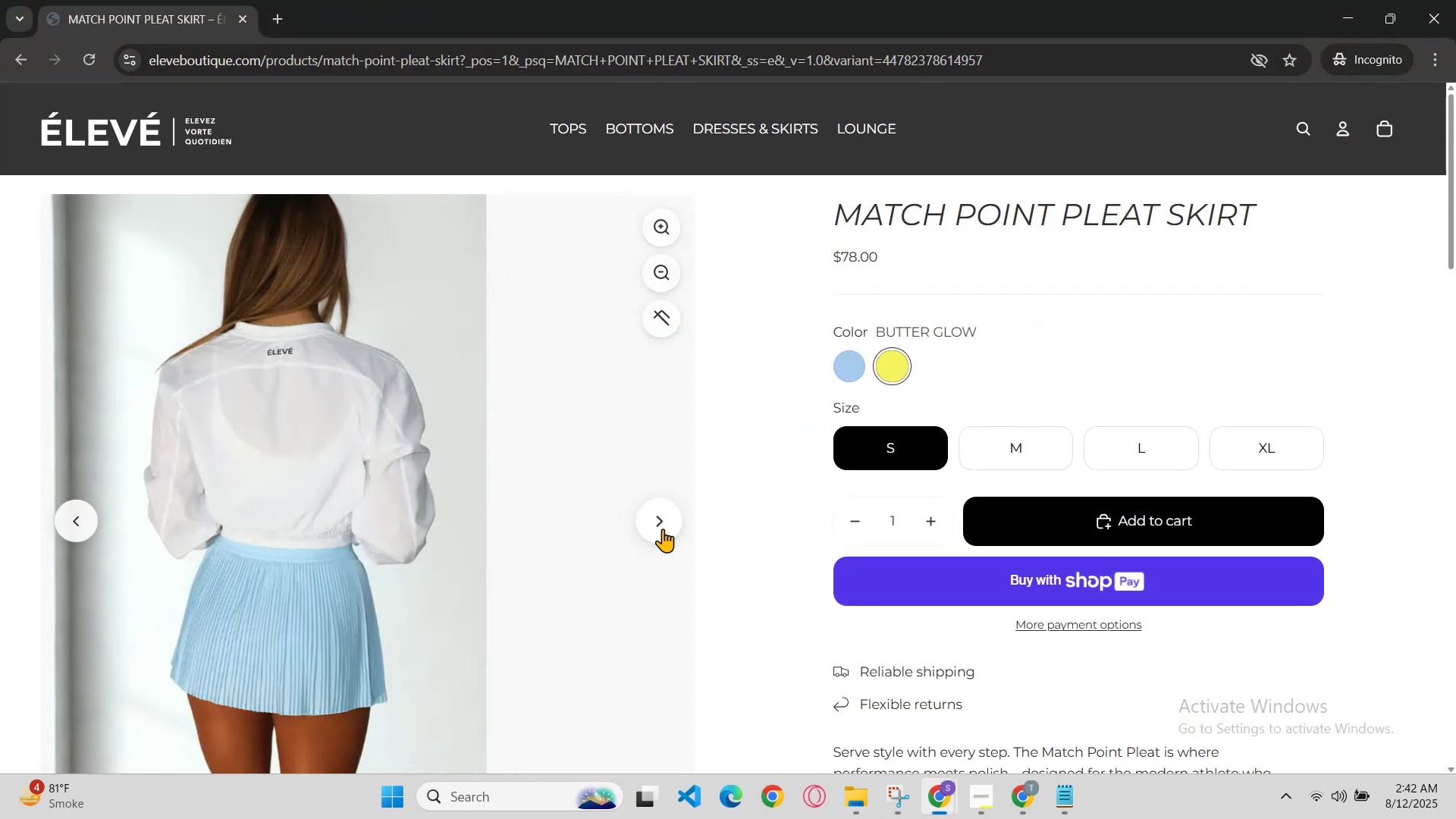 
triple_click([663, 529])
 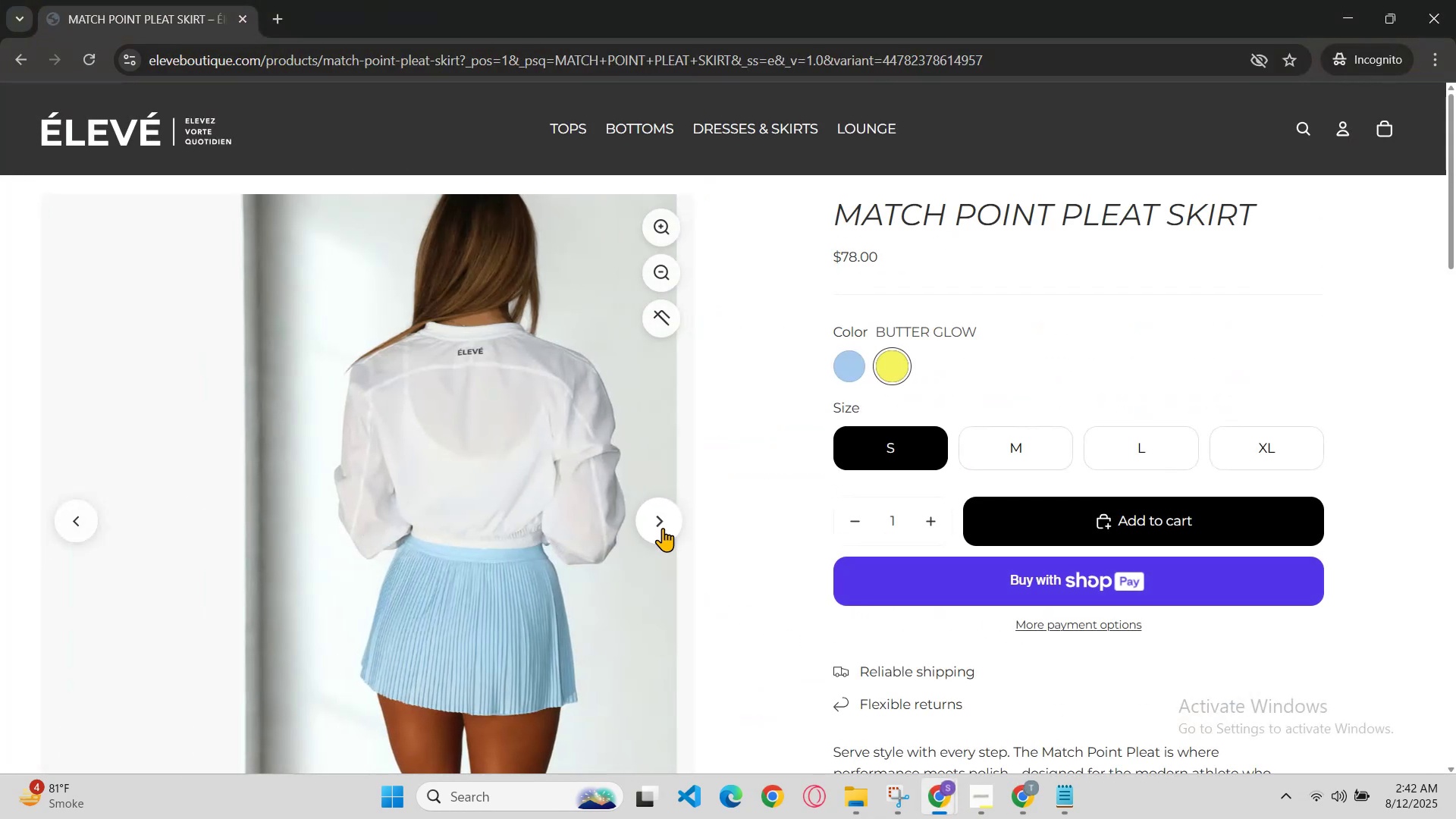 
triple_click([663, 528])
 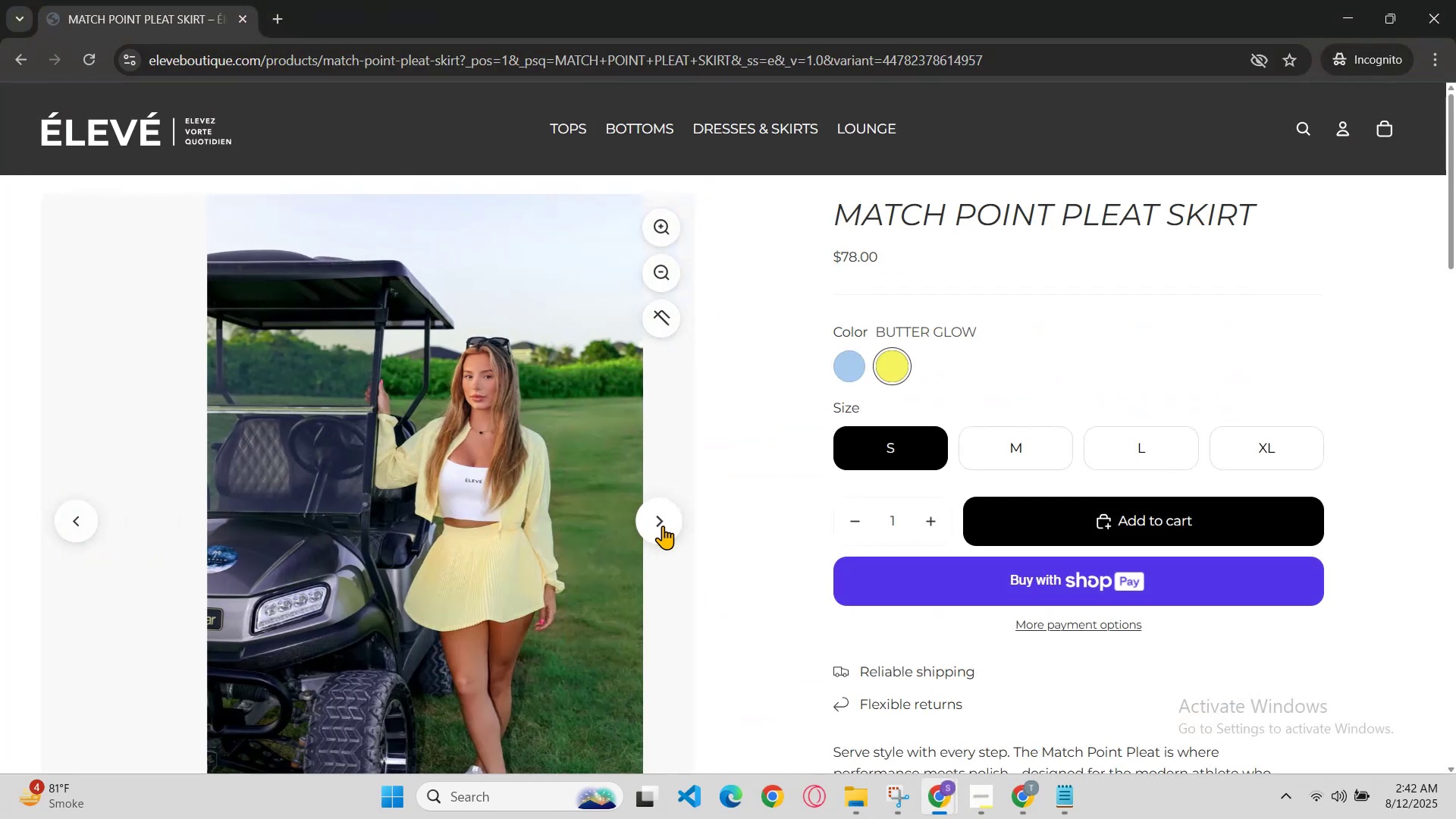 
left_click([663, 526])
 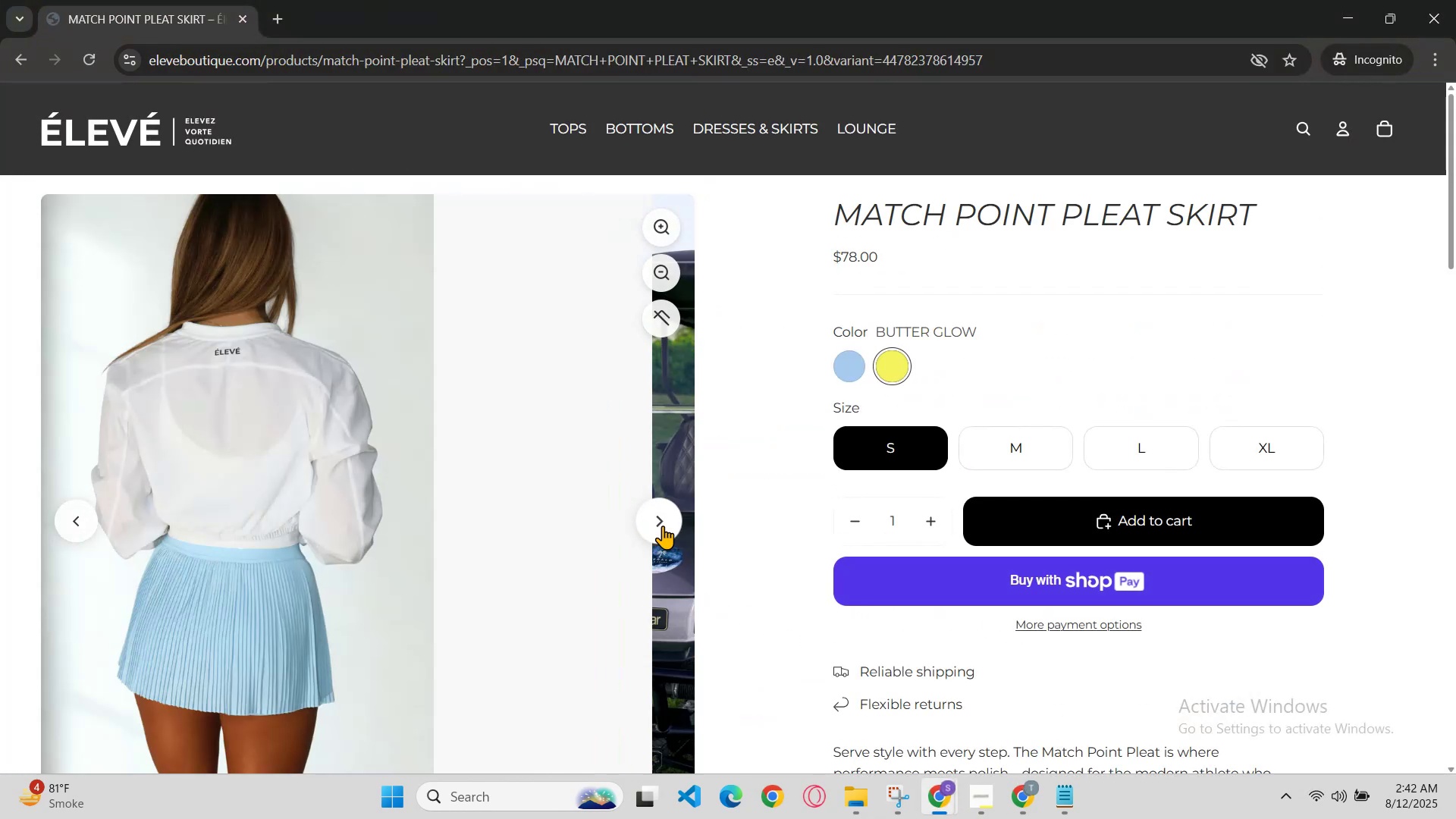 
scroll: coordinate [663, 529], scroll_direction: down, amount: 1.0
 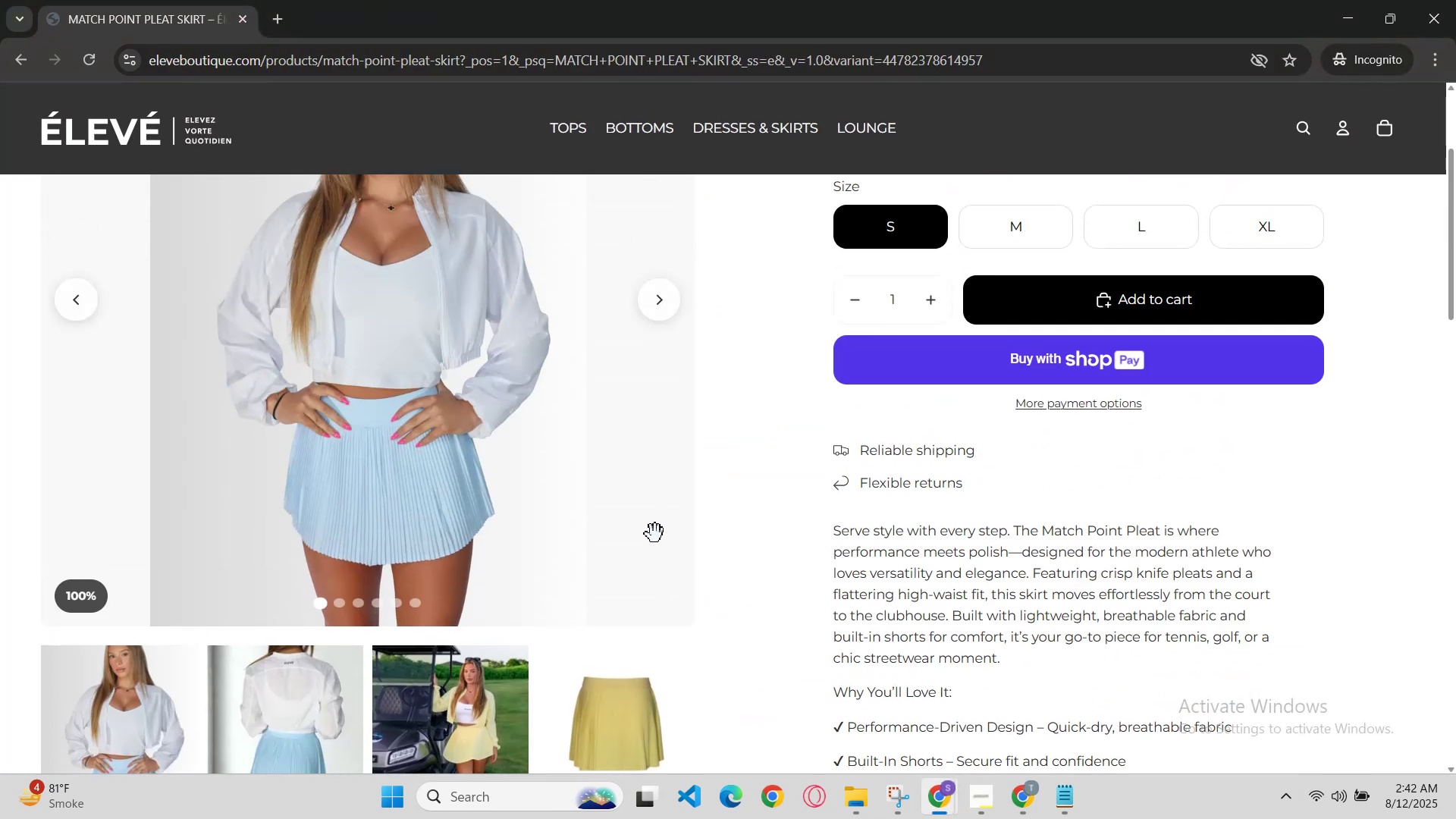 
scroll: coordinate [759, 464], scroll_direction: up, amount: 3.0
 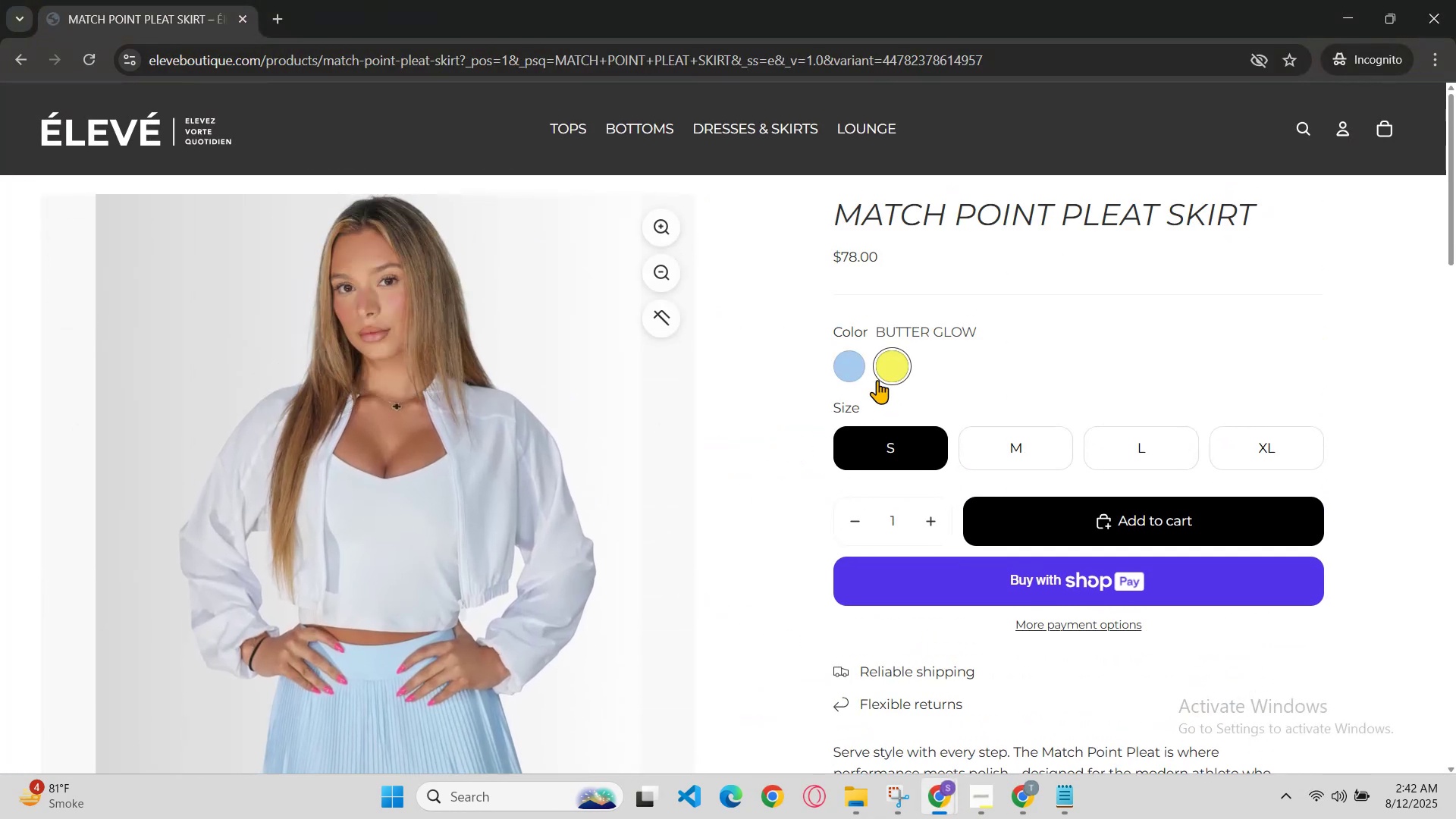 
double_click([857, 375])
 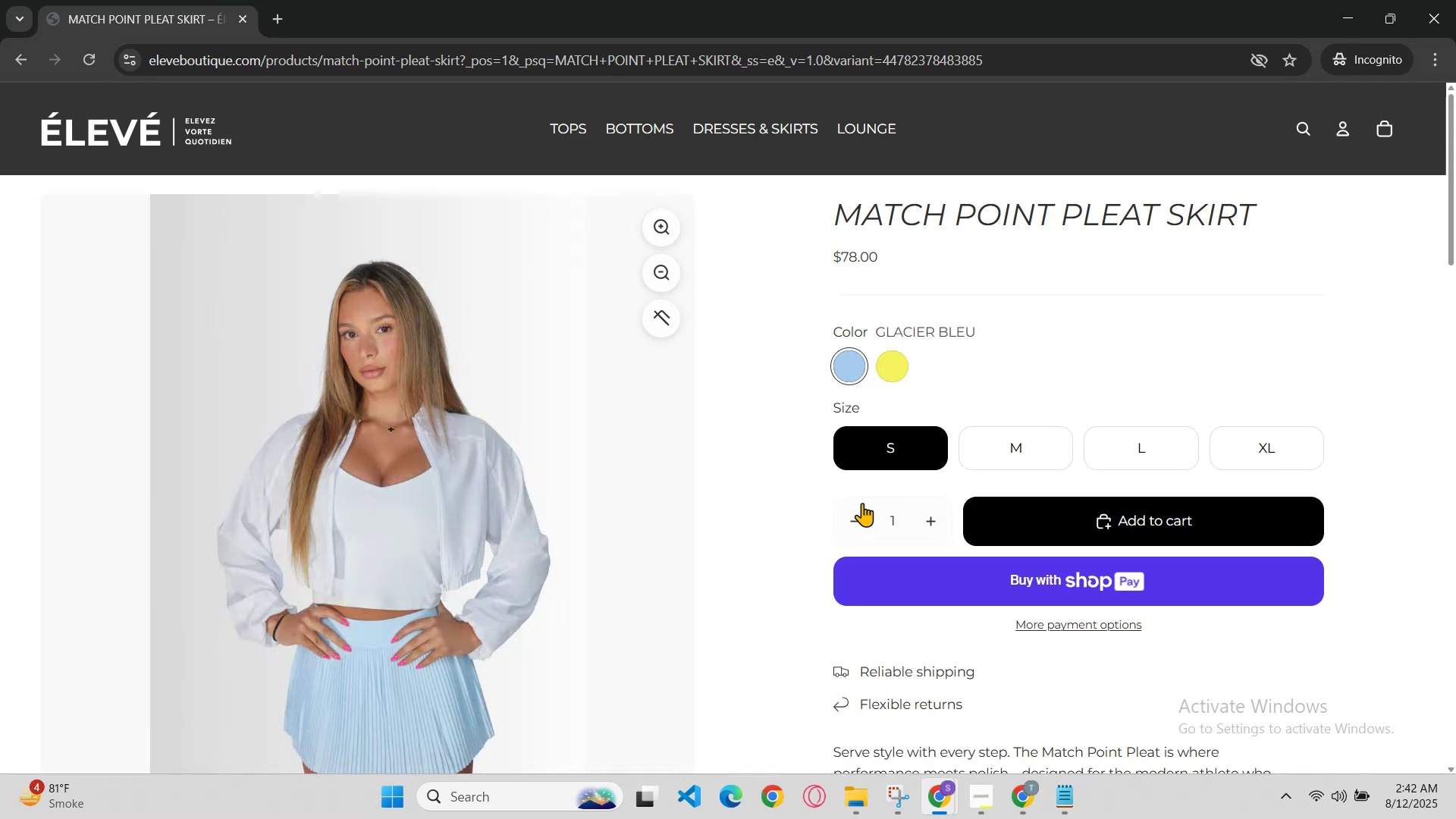 
scroll: coordinate [720, 530], scroll_direction: down, amount: 1.0
 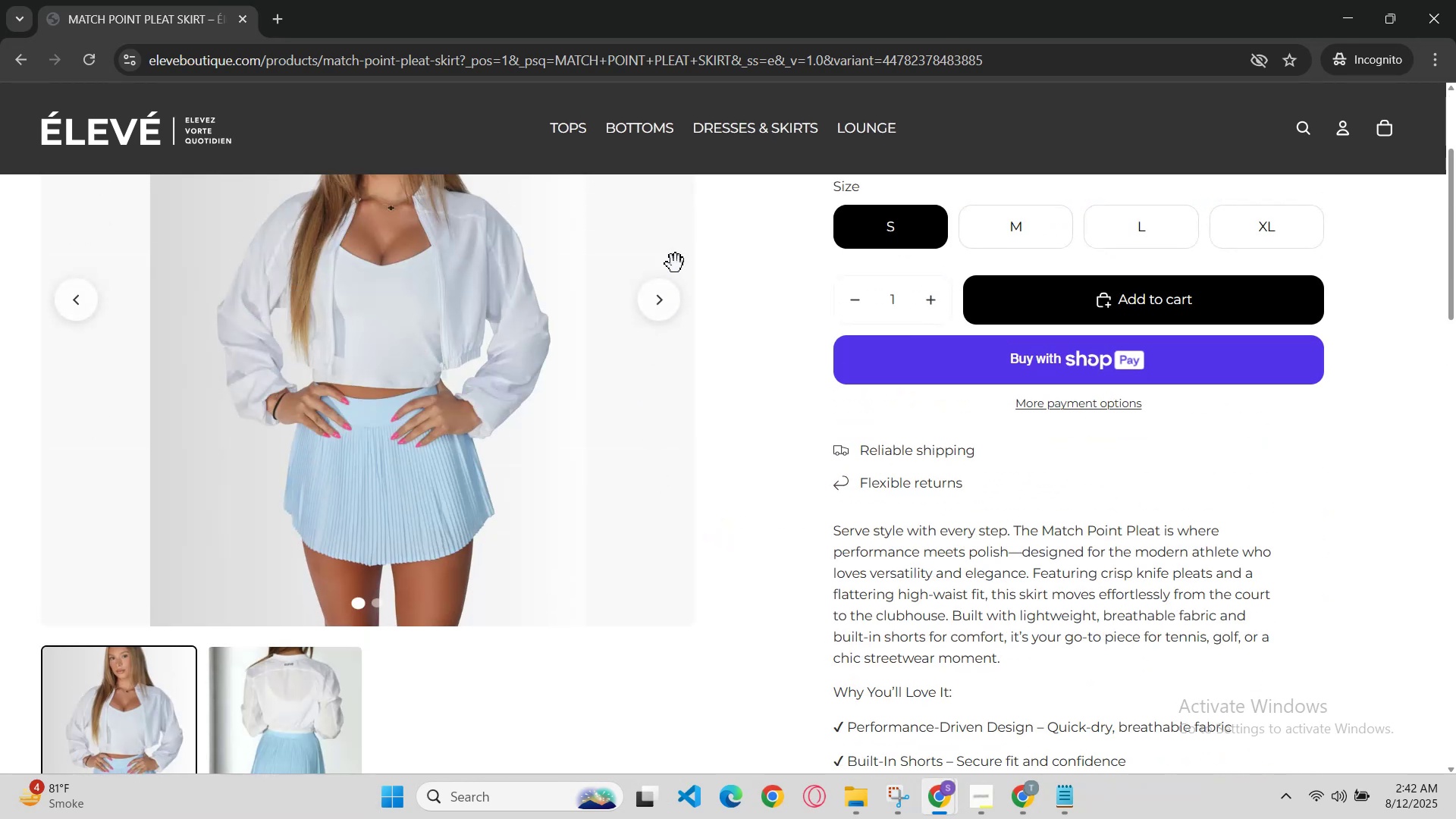 
left_click([674, 309])
 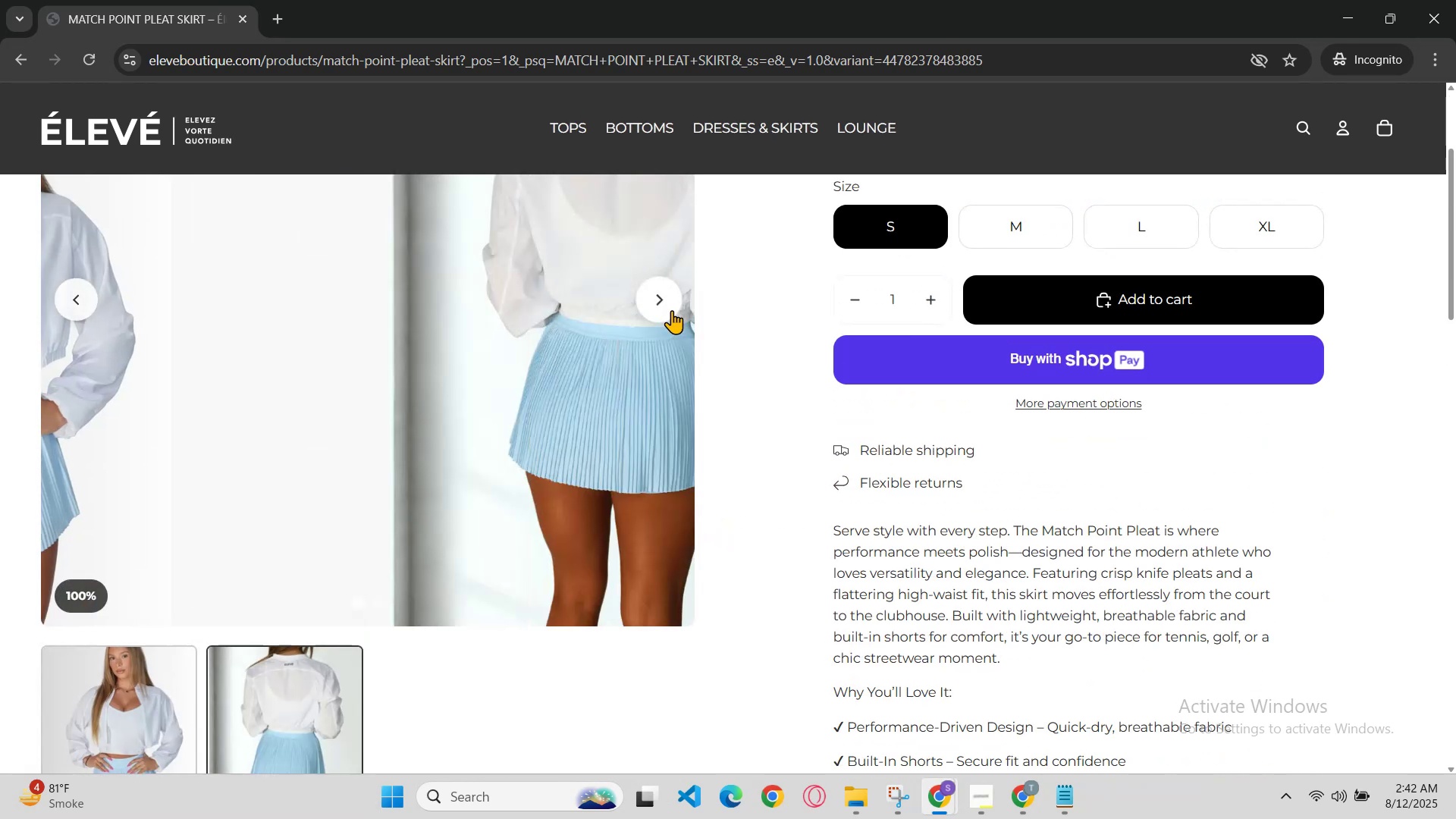 
left_click([672, 310])
 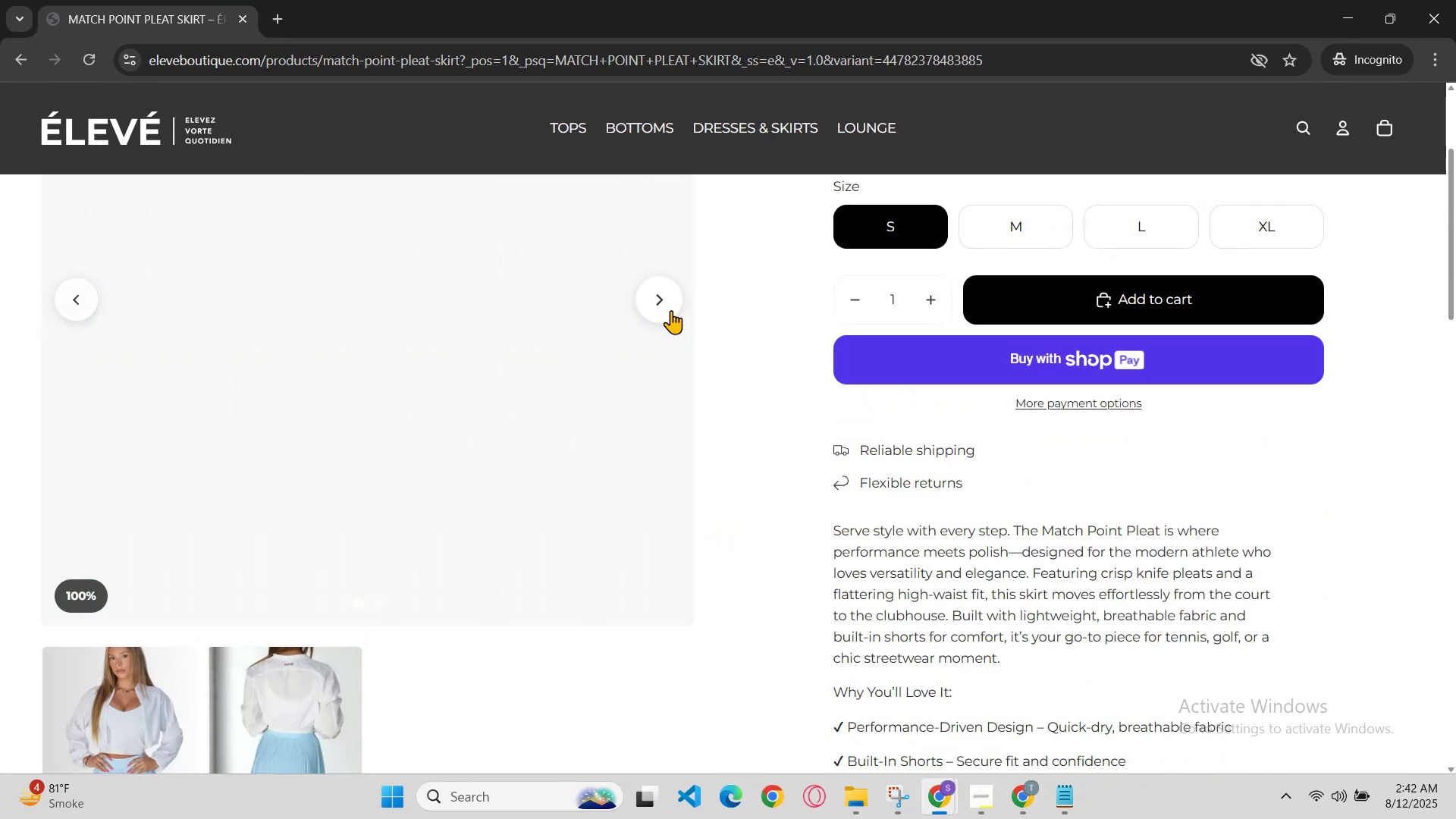 
double_click([669, 310])
 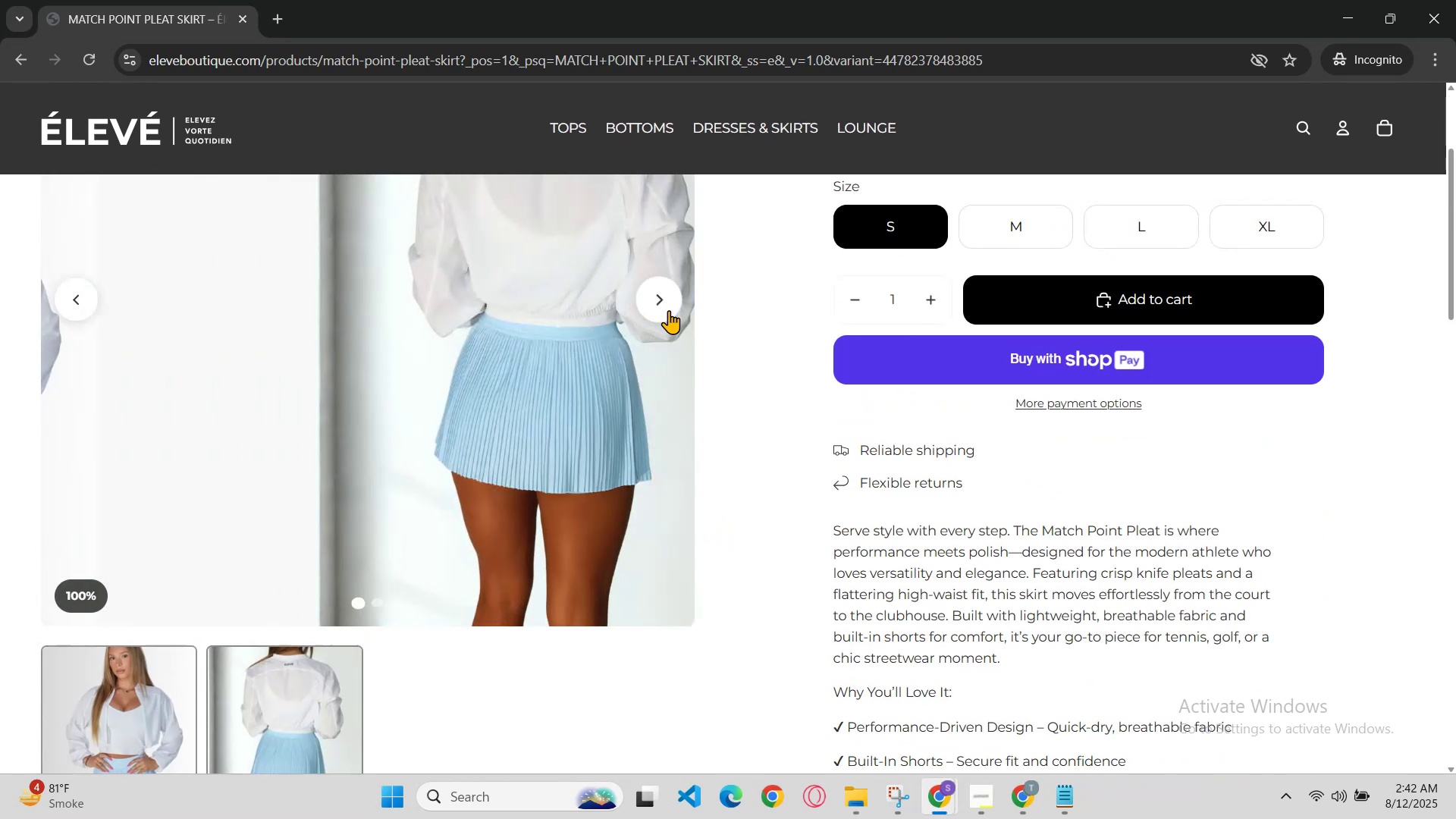 
left_click([669, 310])
 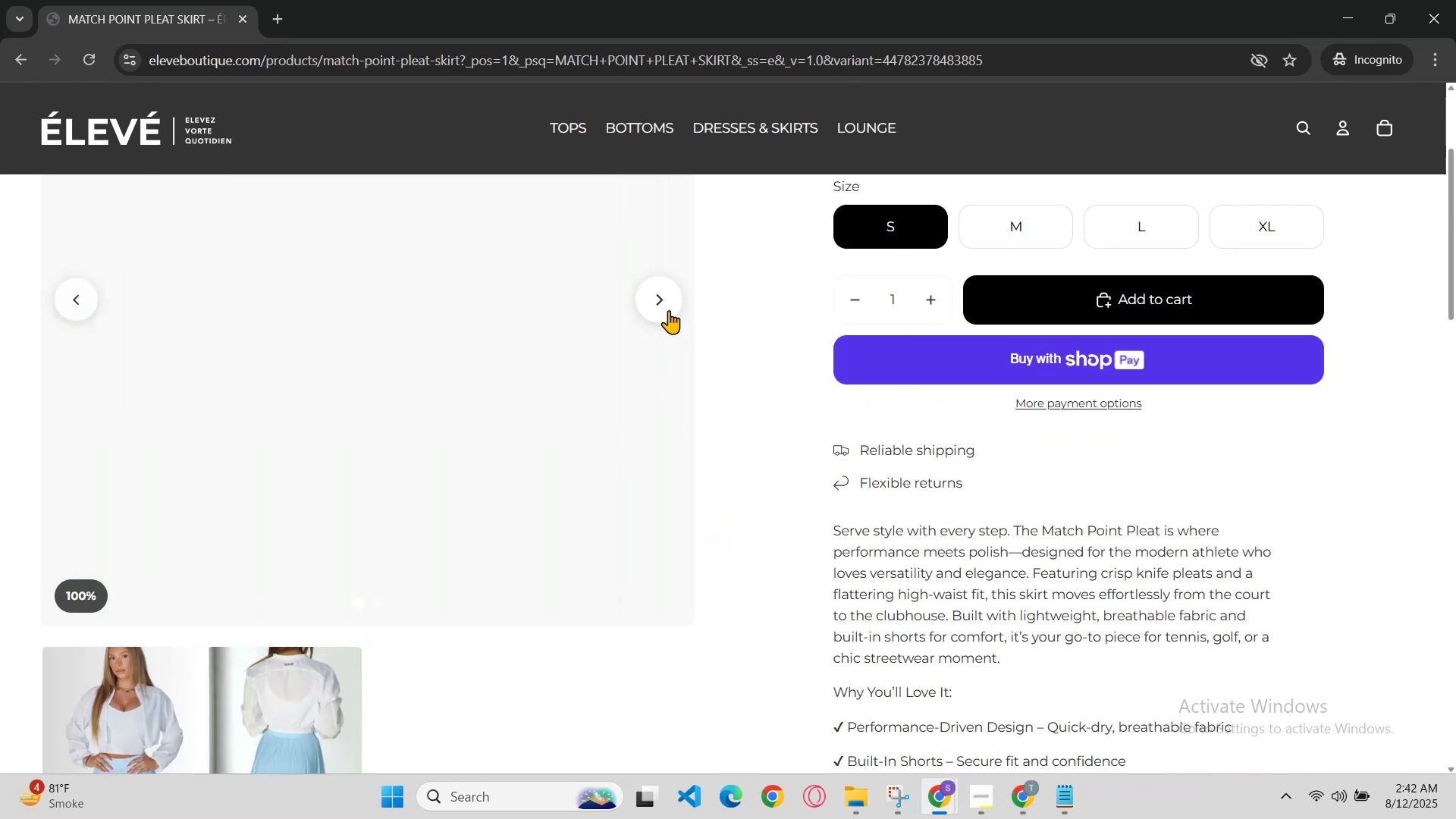 
left_click([669, 310])
 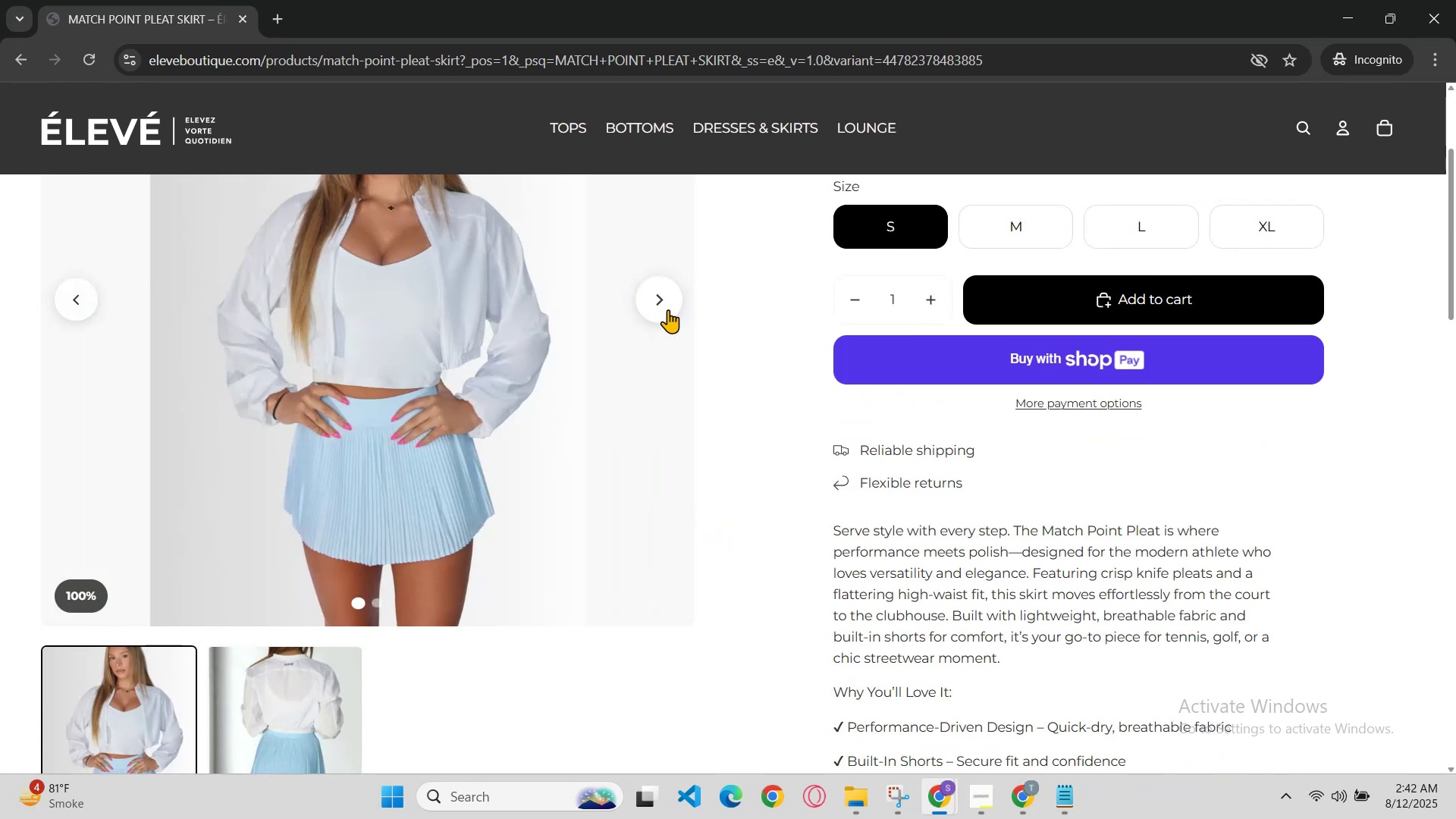 
left_click([668, 309])
 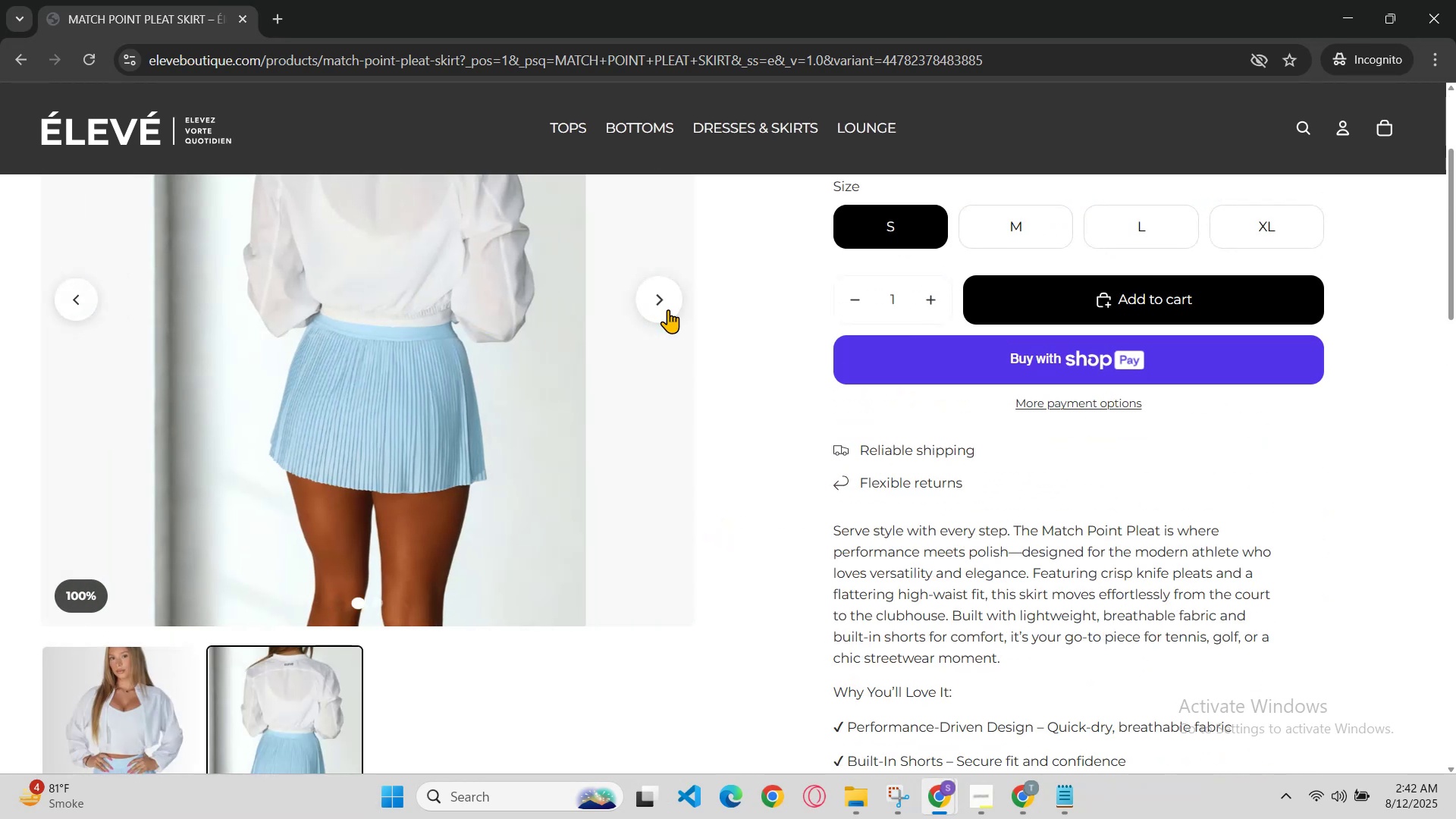 
left_click([668, 309])
 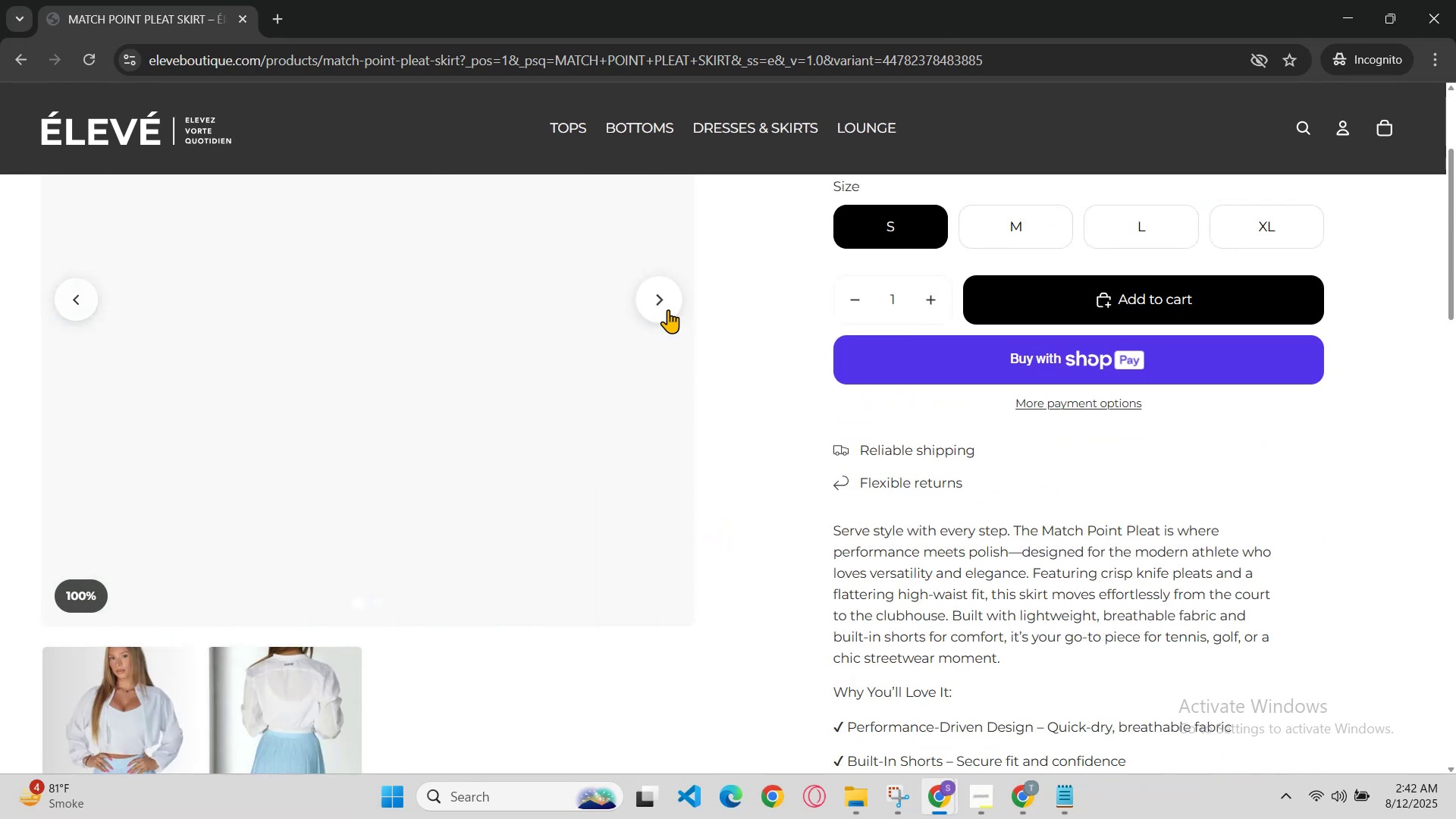 
left_click([668, 309])
 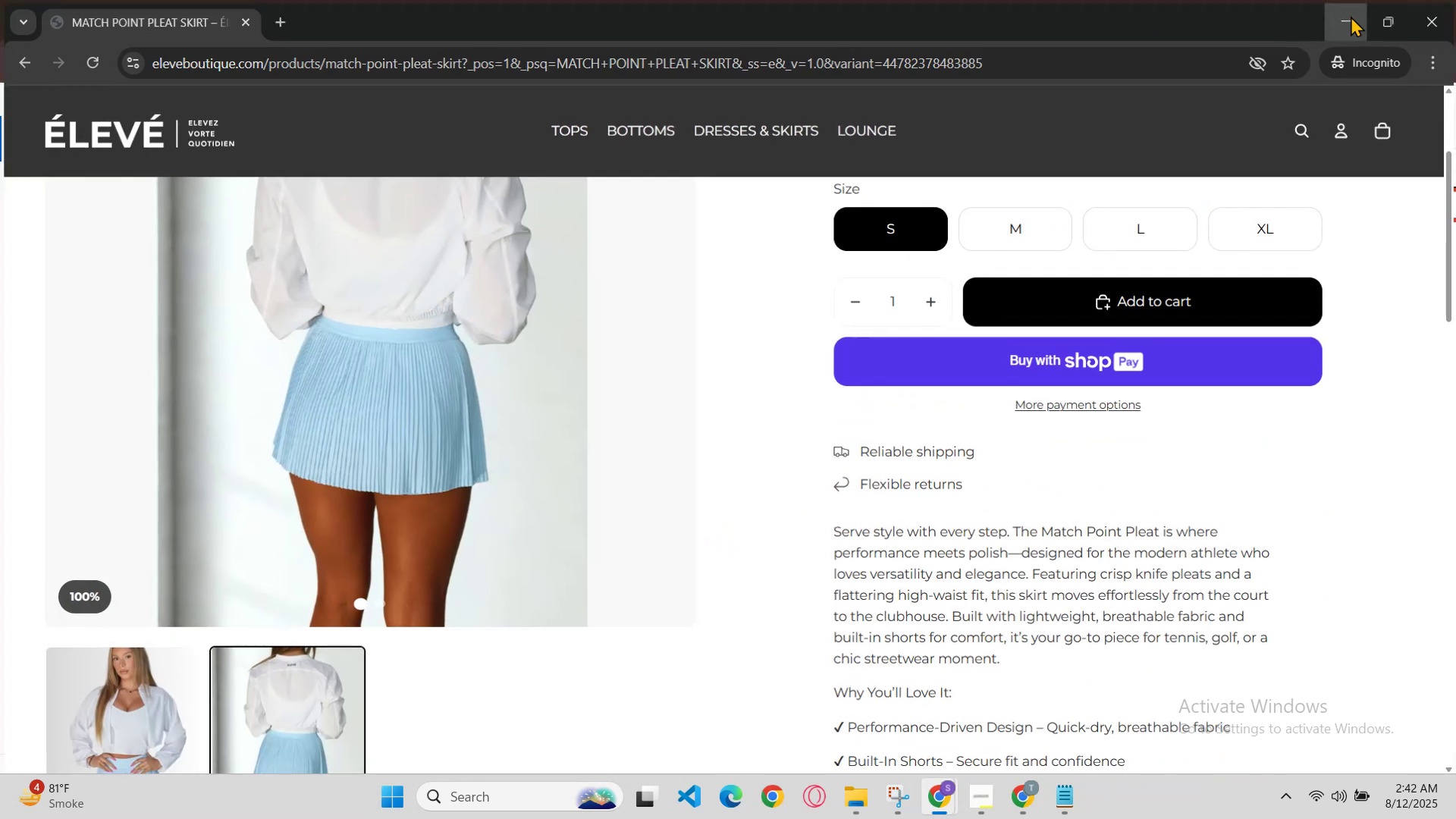 
key(Control+Z)
 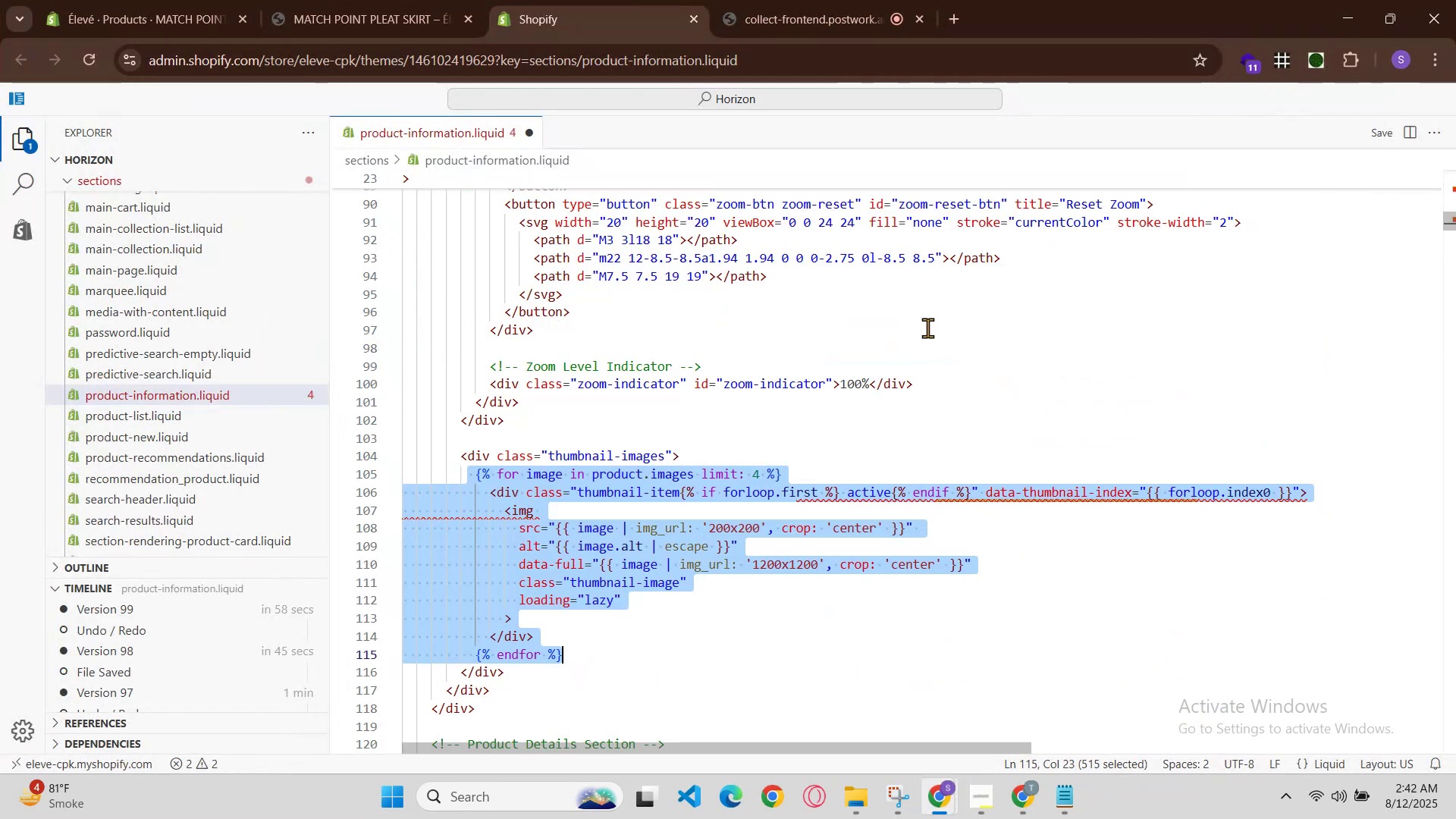 
key(Control+Z)
 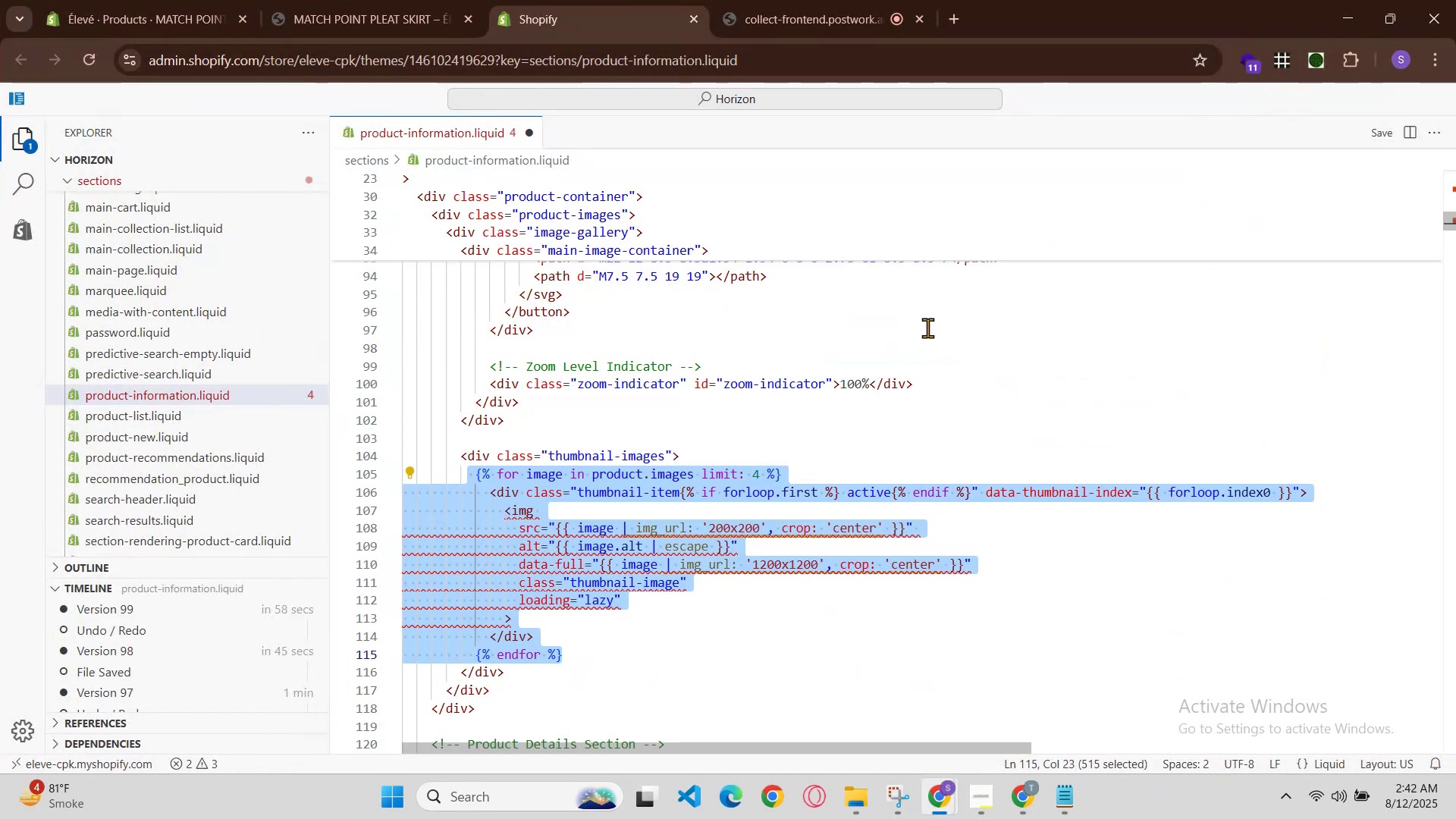 
key(Control+ControlLeft)
 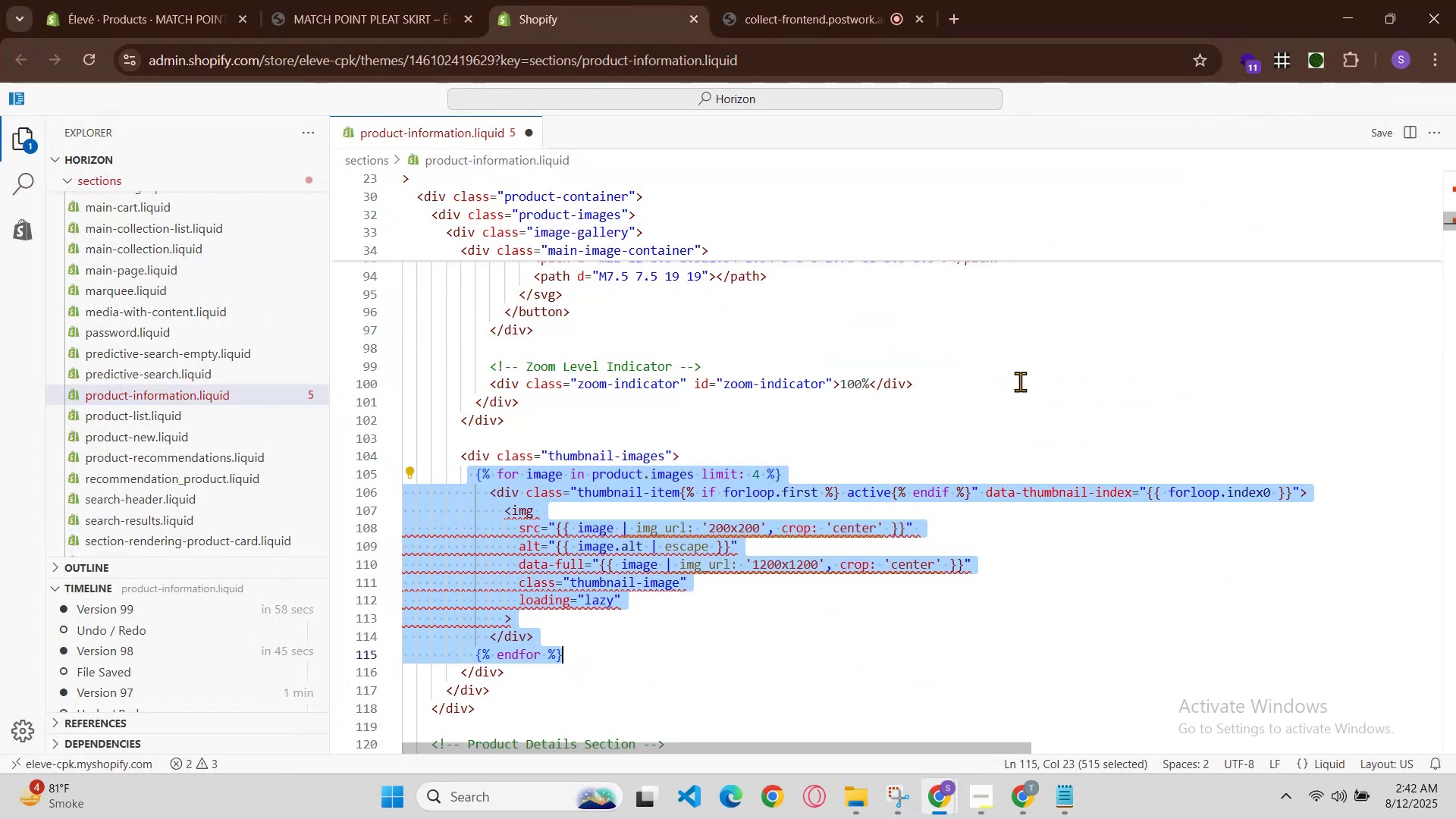 
left_click([1024, 382])
 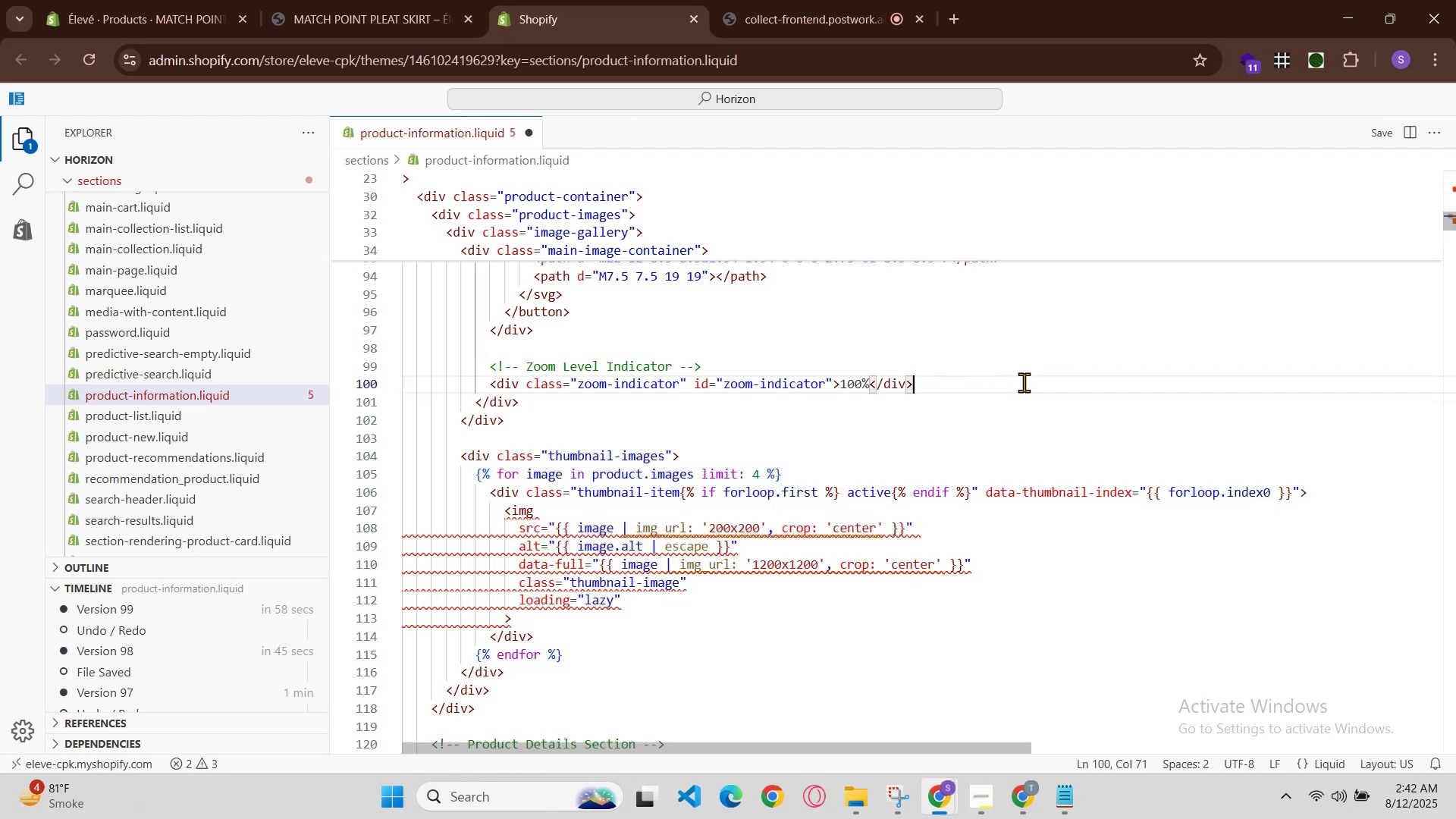 
hold_key(key=ControlLeft, duration=0.56)
 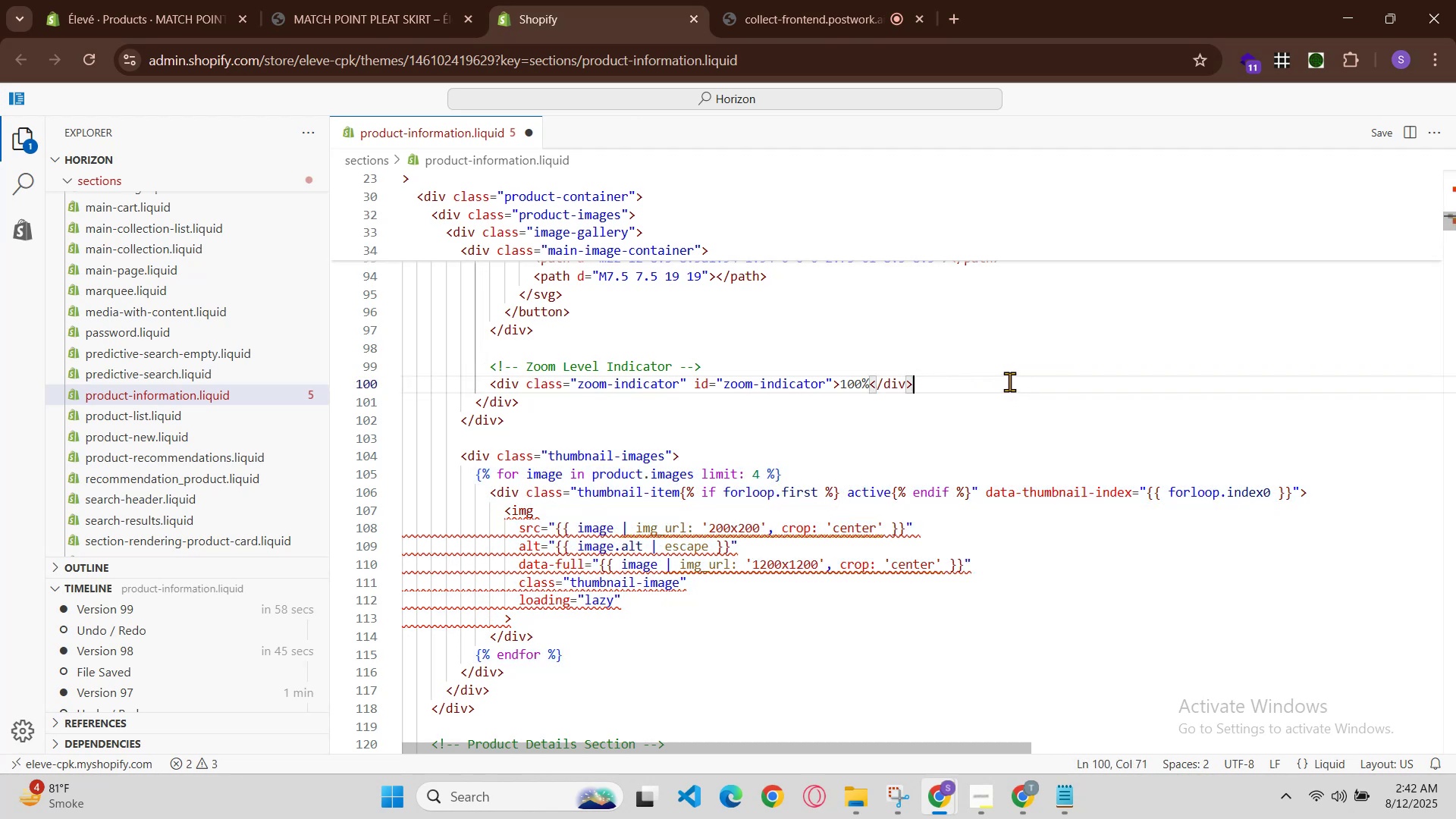 
hold_key(key=S, duration=0.43)
 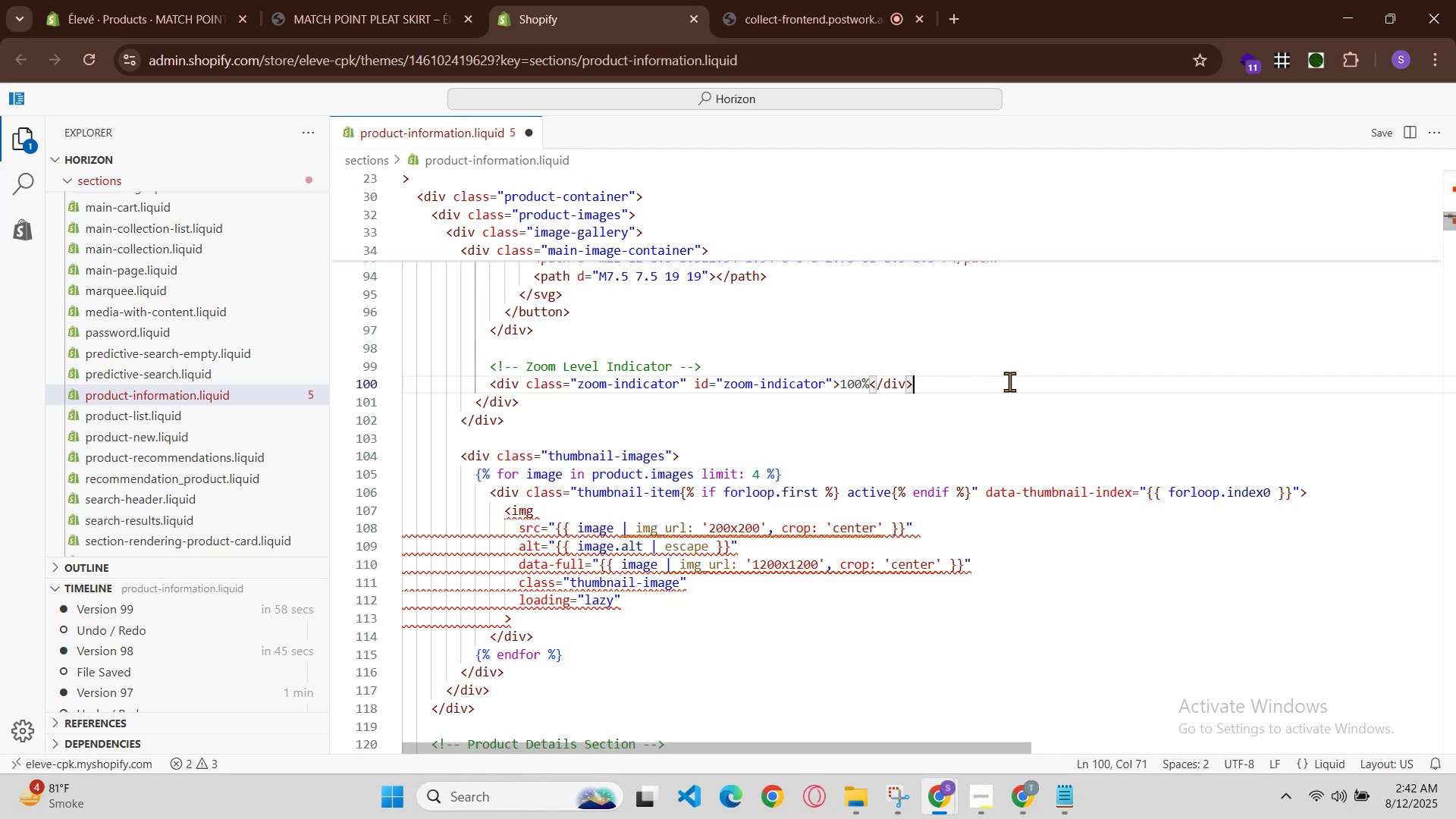 
hold_key(key=ControlLeft, duration=0.8)
 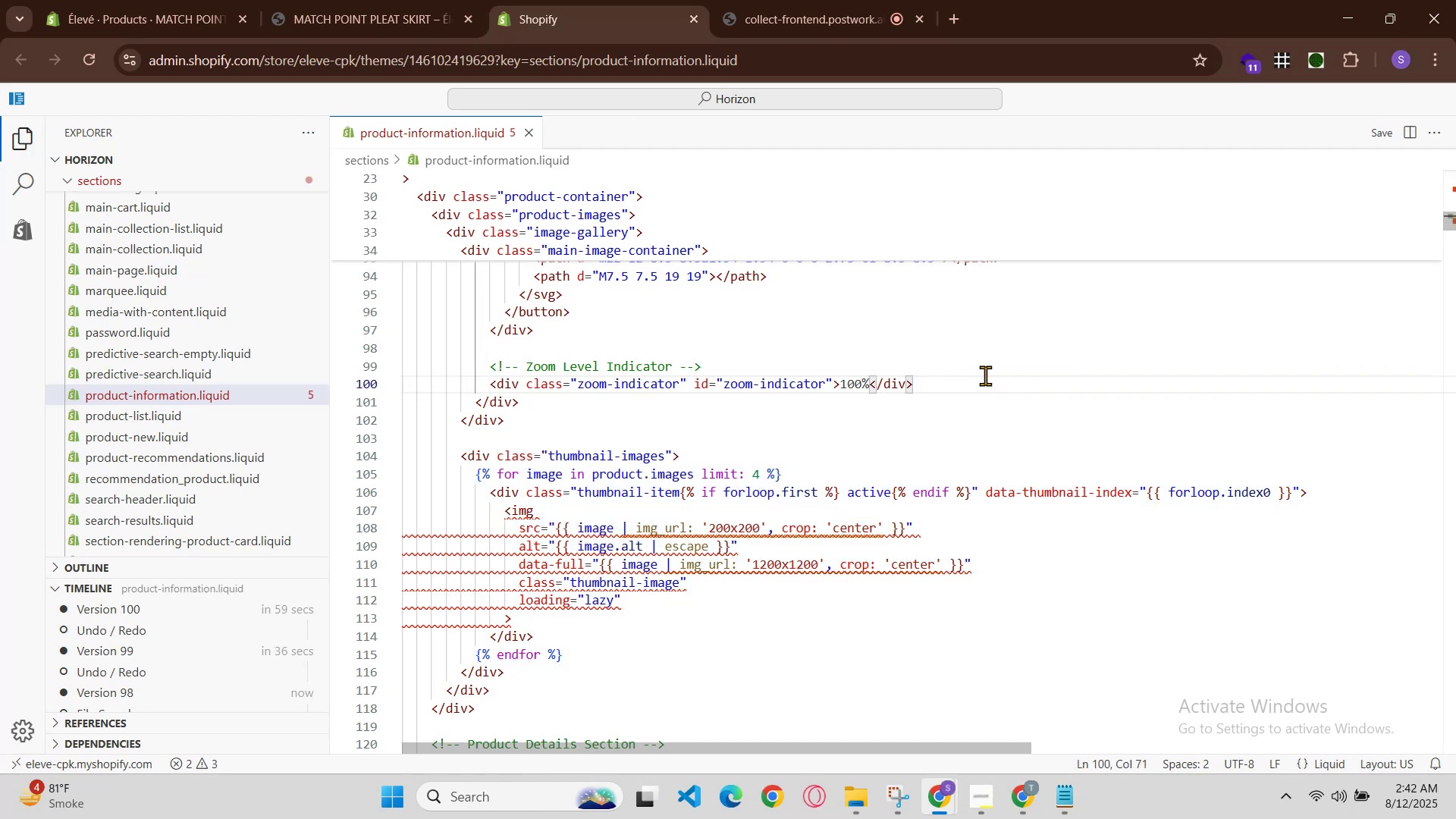 
hold_key(key=S, duration=0.49)
 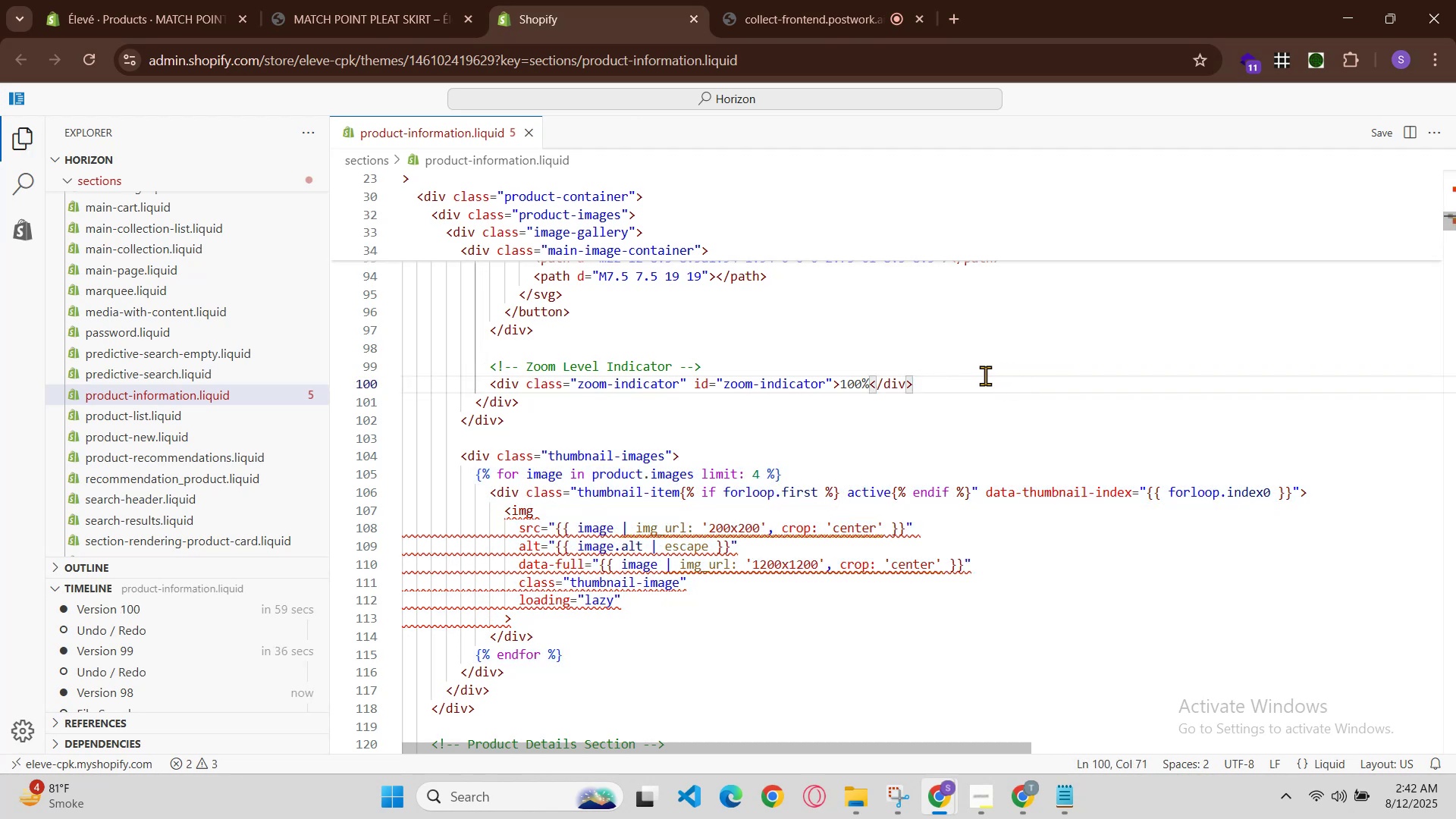 
scroll: coordinate [985, 375], scroll_direction: up, amount: 4.0
 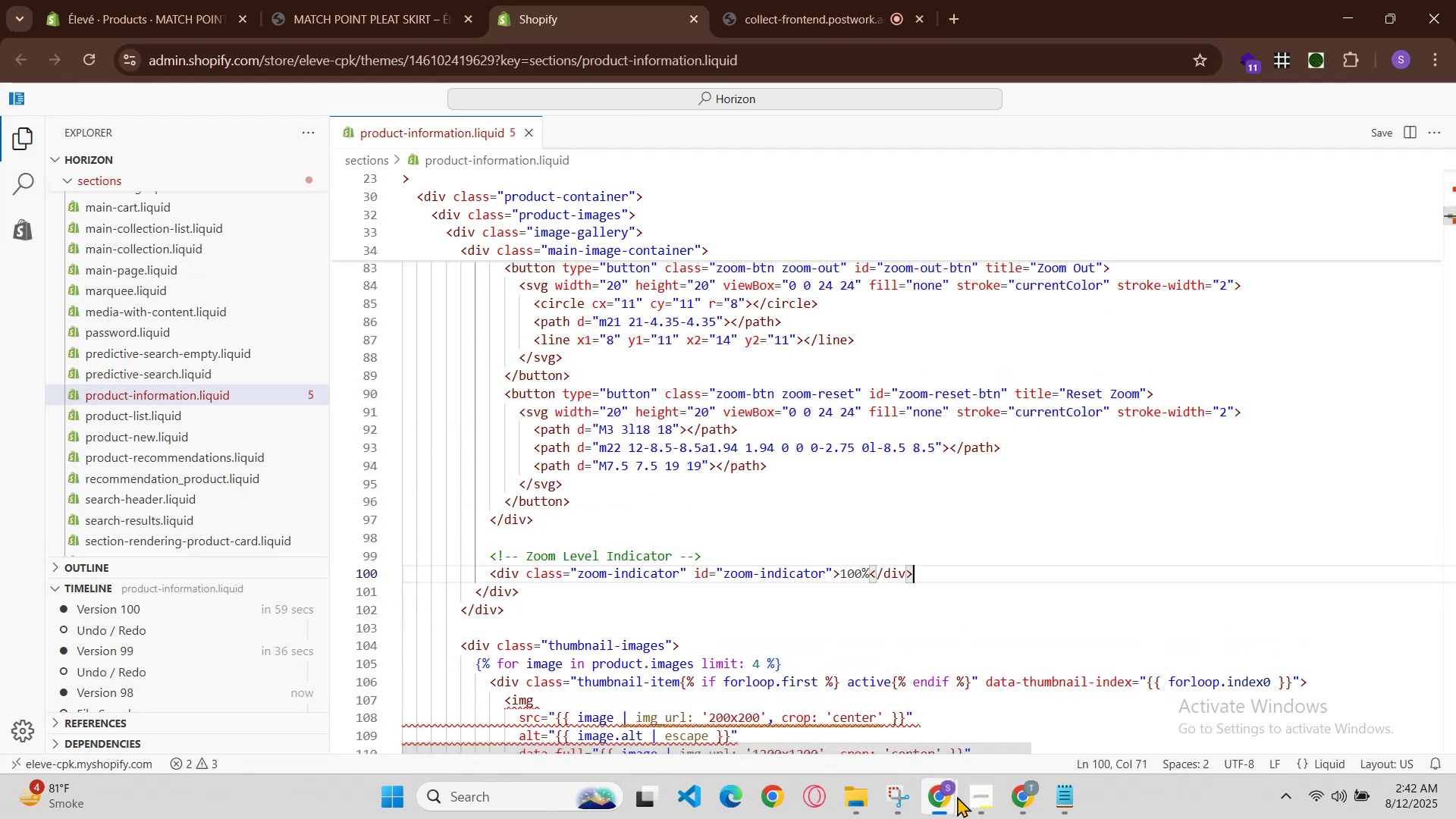 
hold_key(key=ControlLeft, duration=0.59)
left_click([966, 735])
 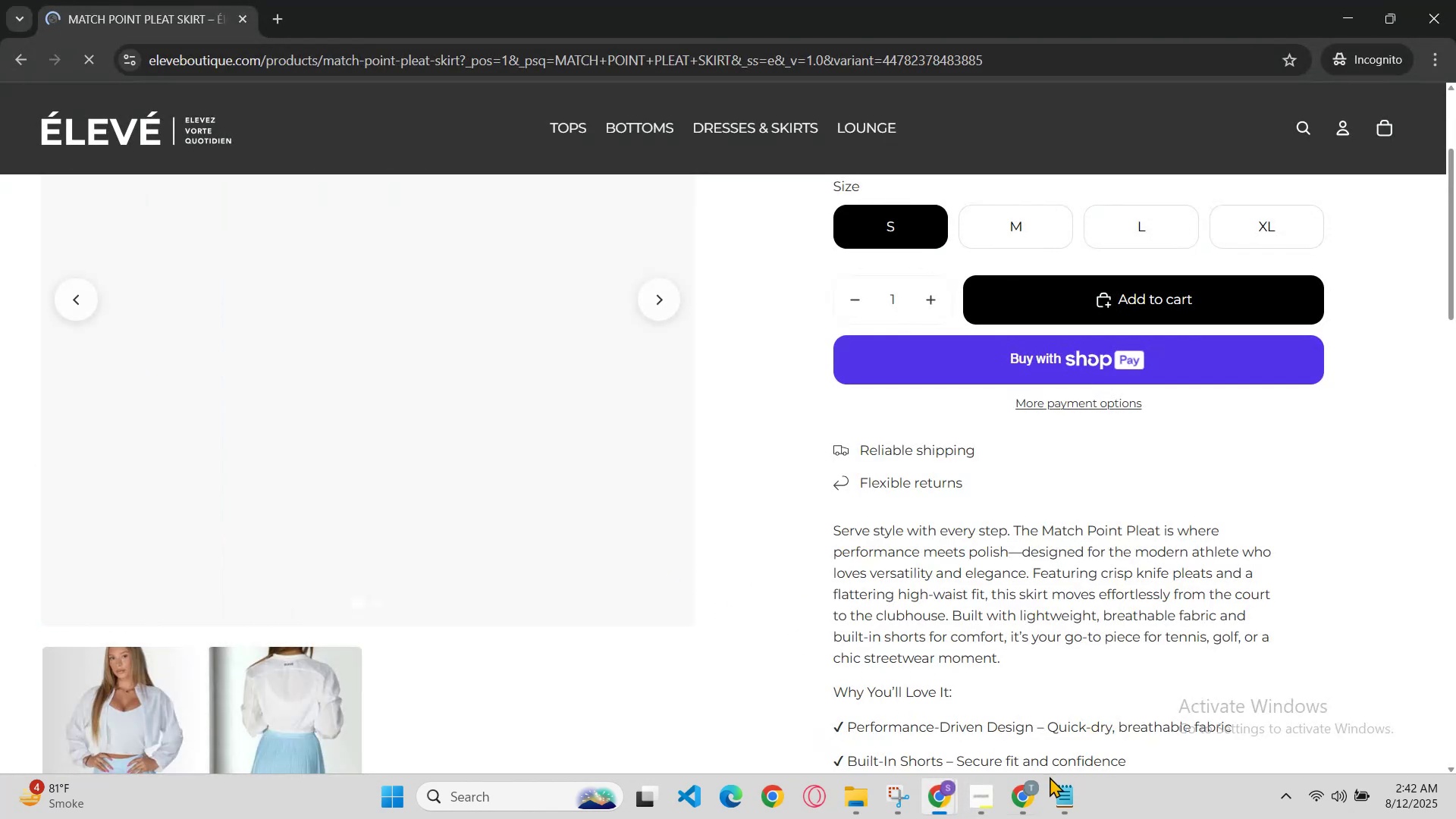 
left_click([1019, 793])
 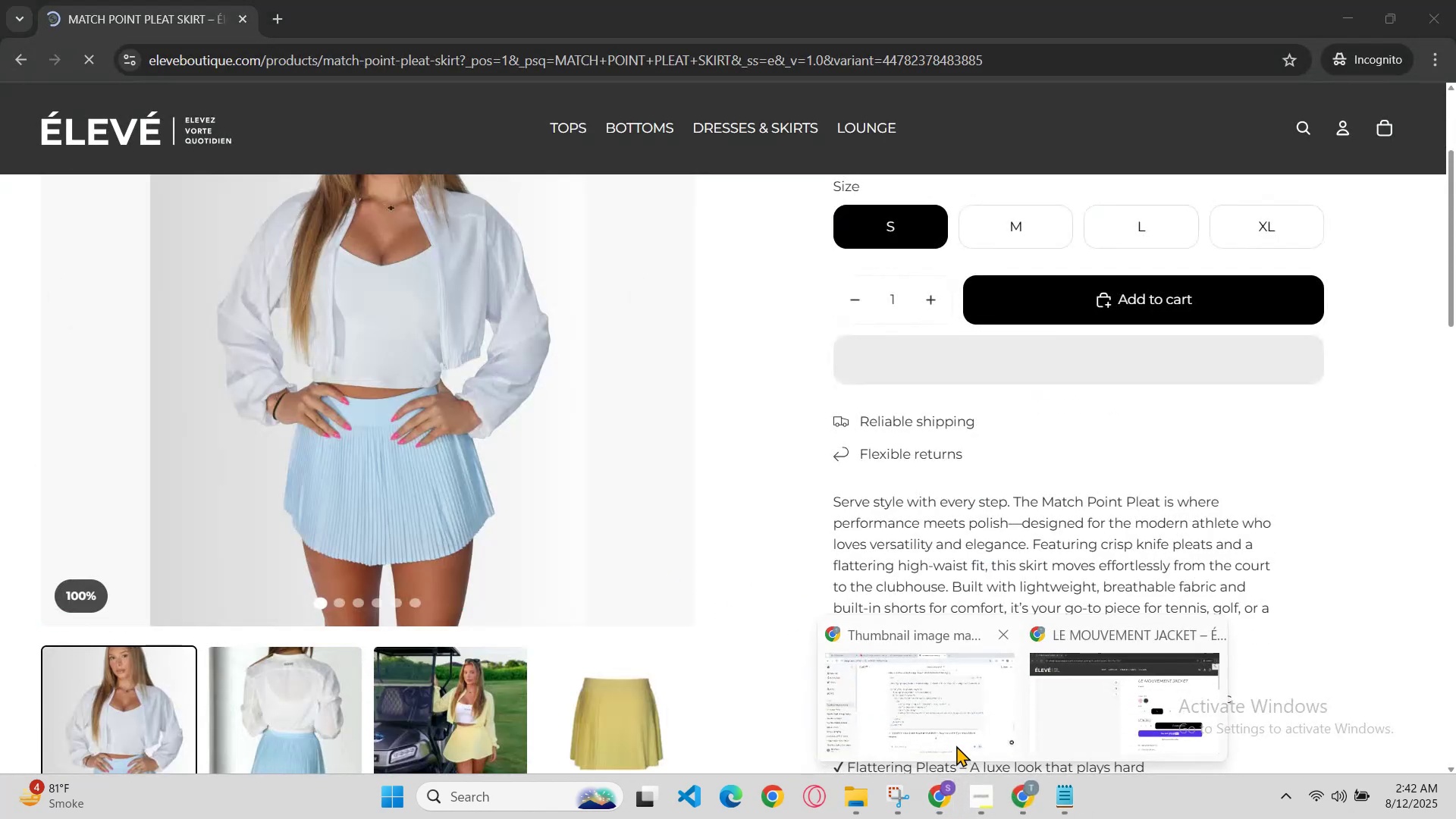 